 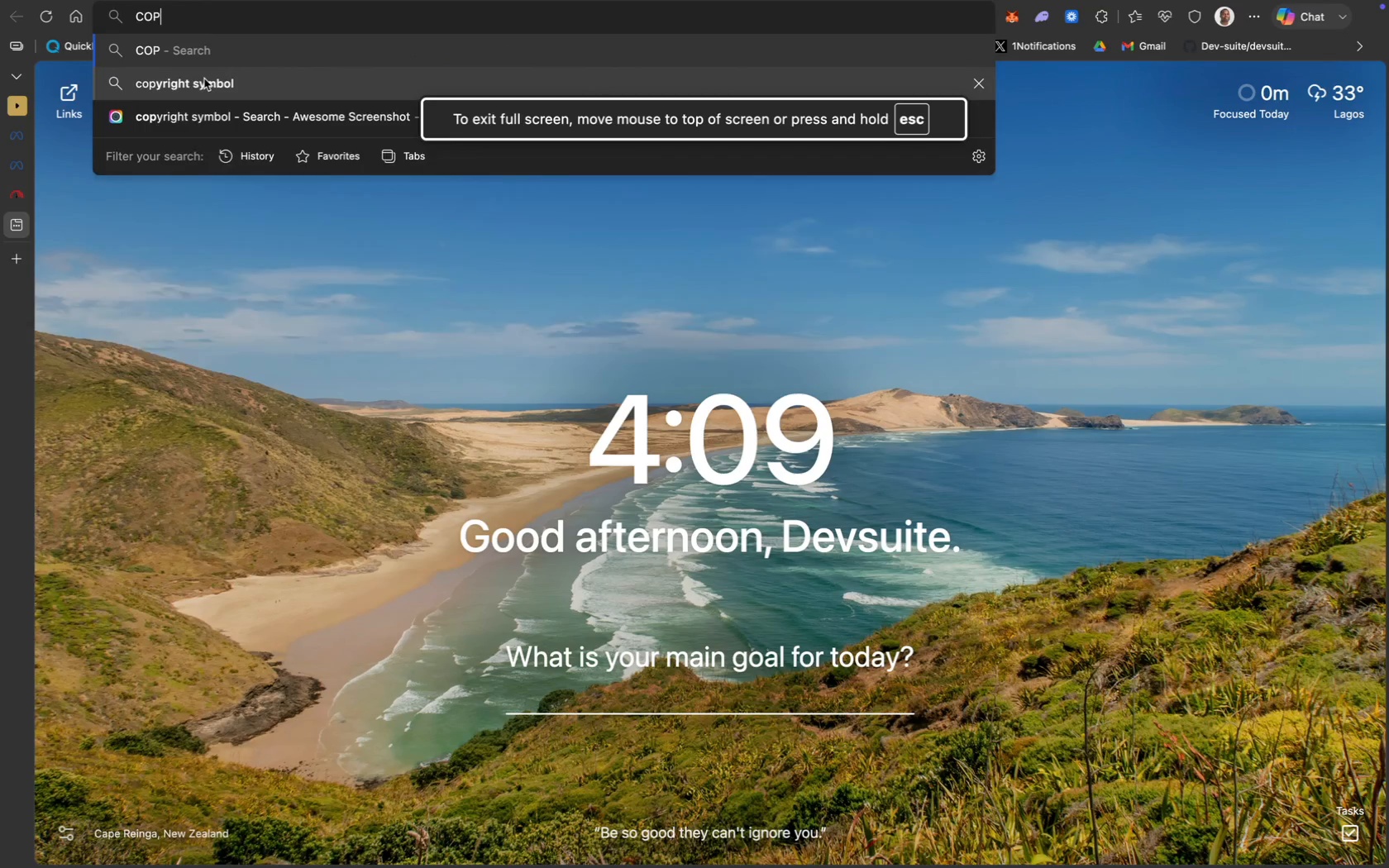 
key(CapsLock)
 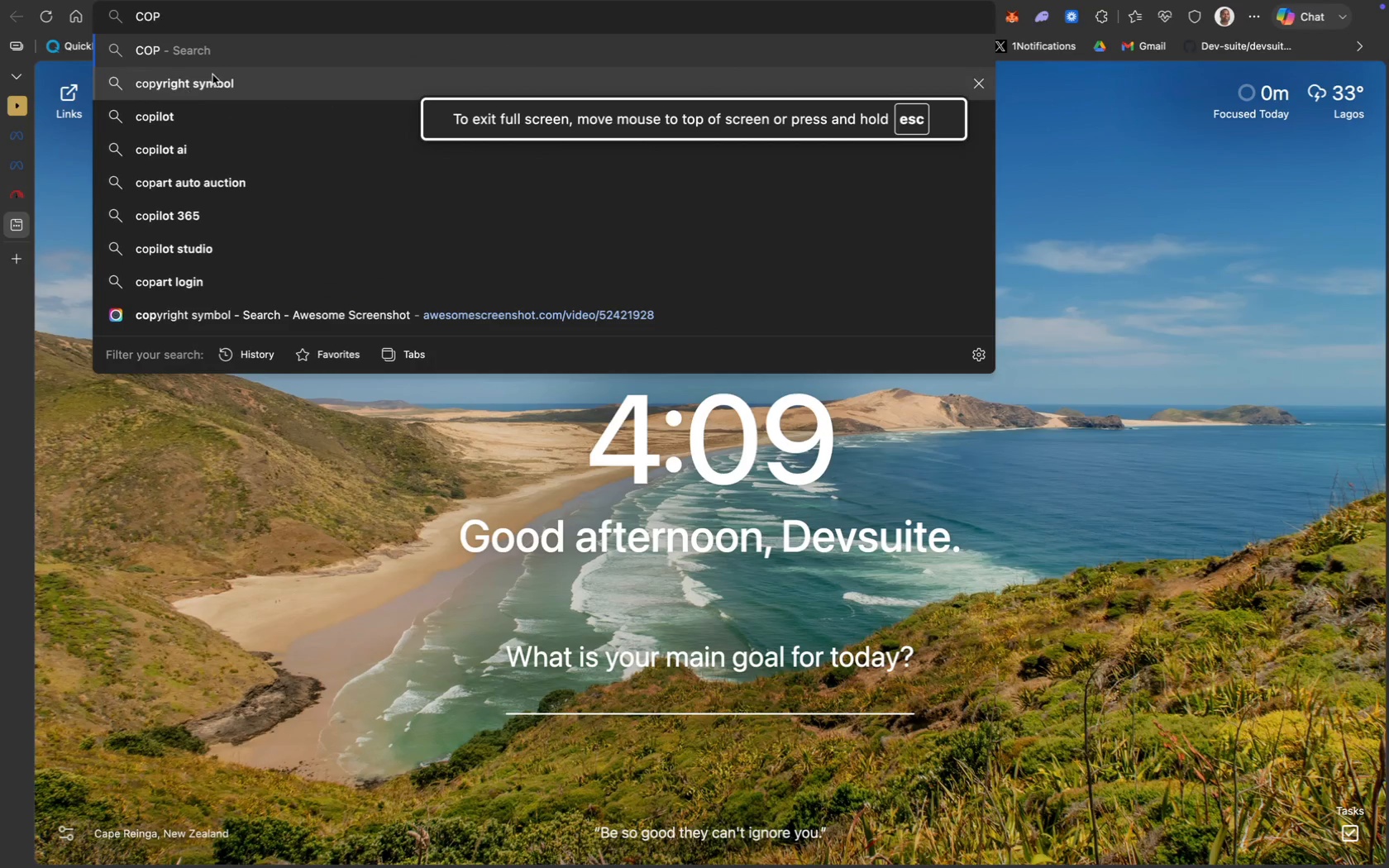 
left_click([212, 74])
 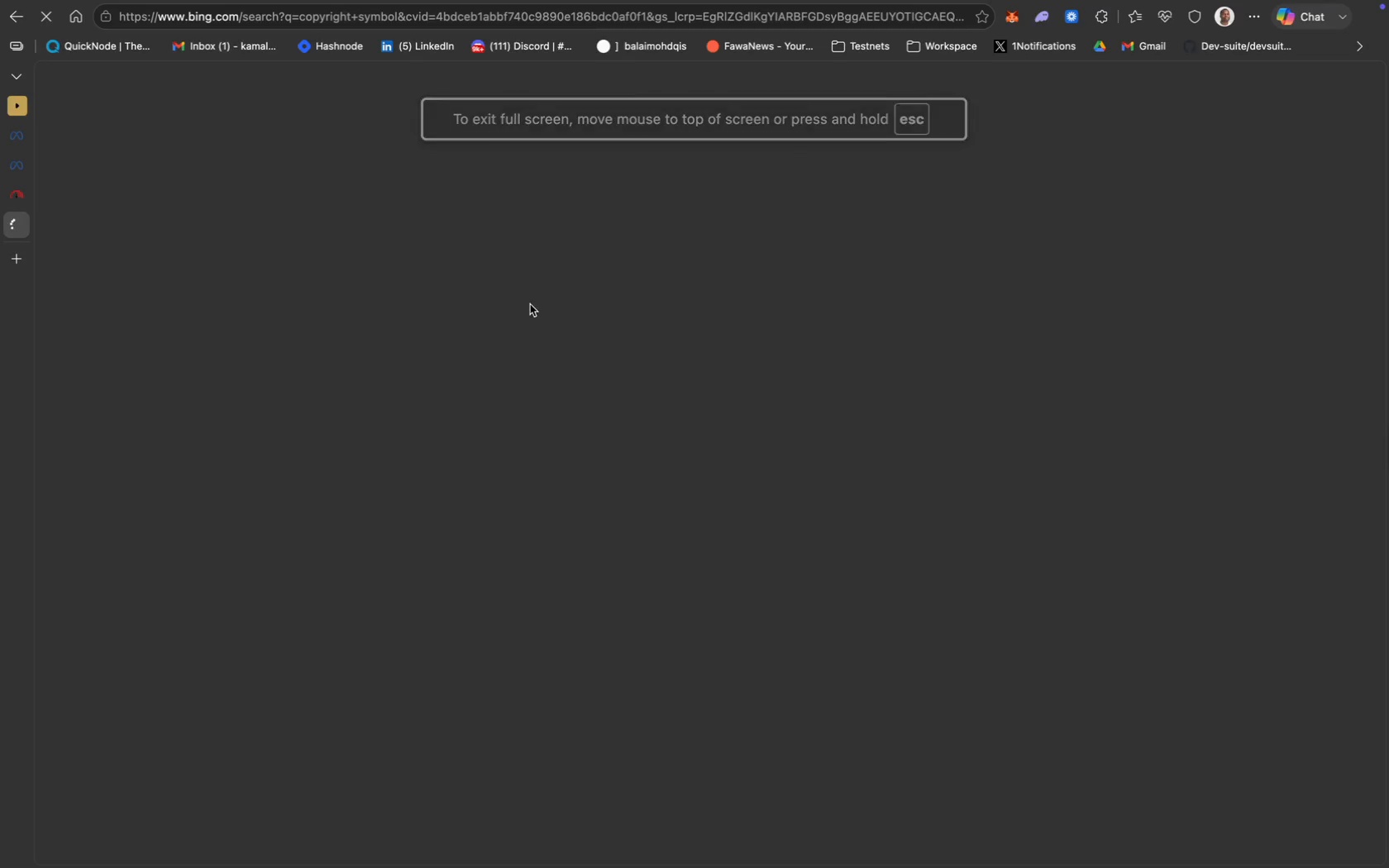 
key(CapsLock)
 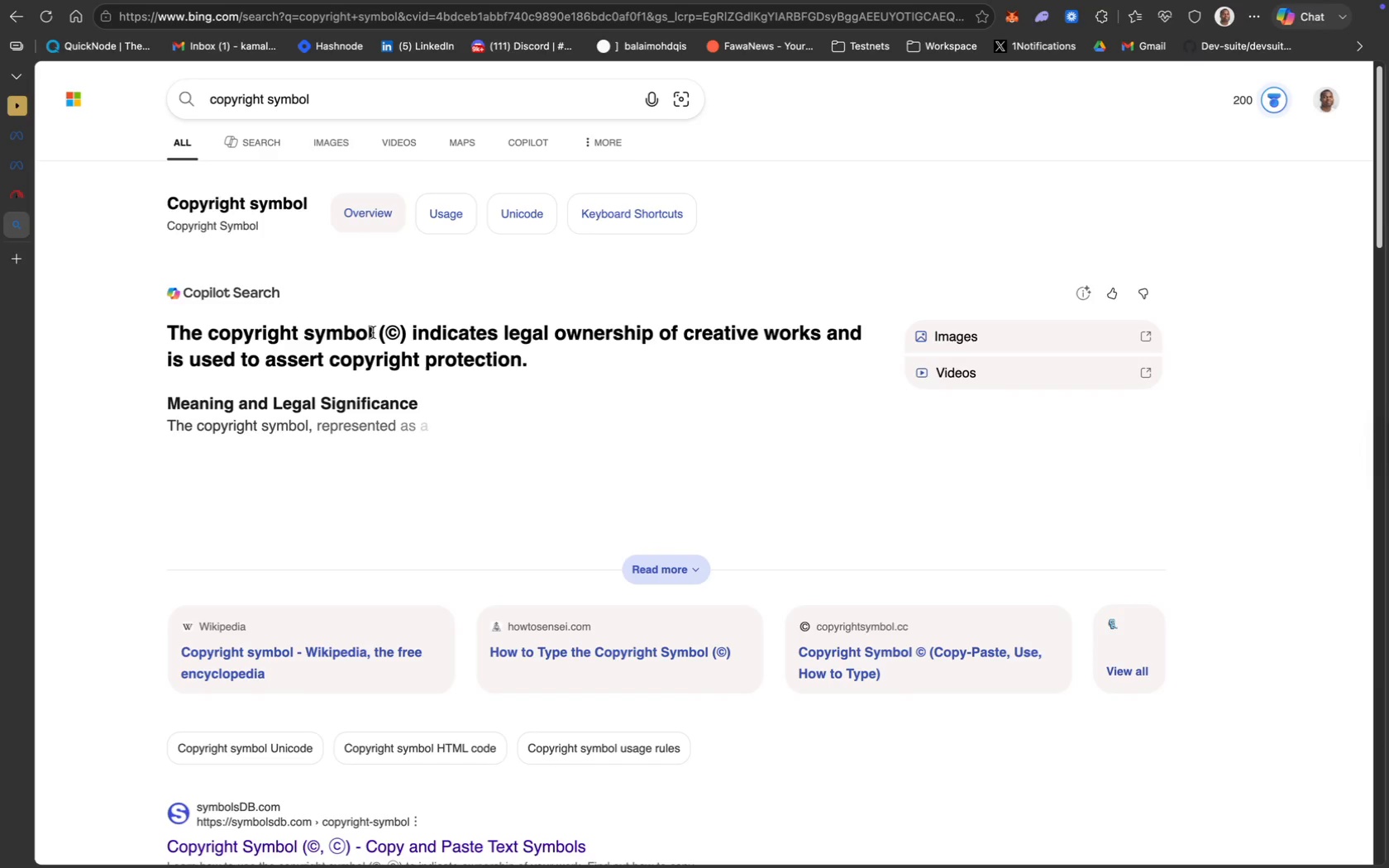 
wait(7.9)
 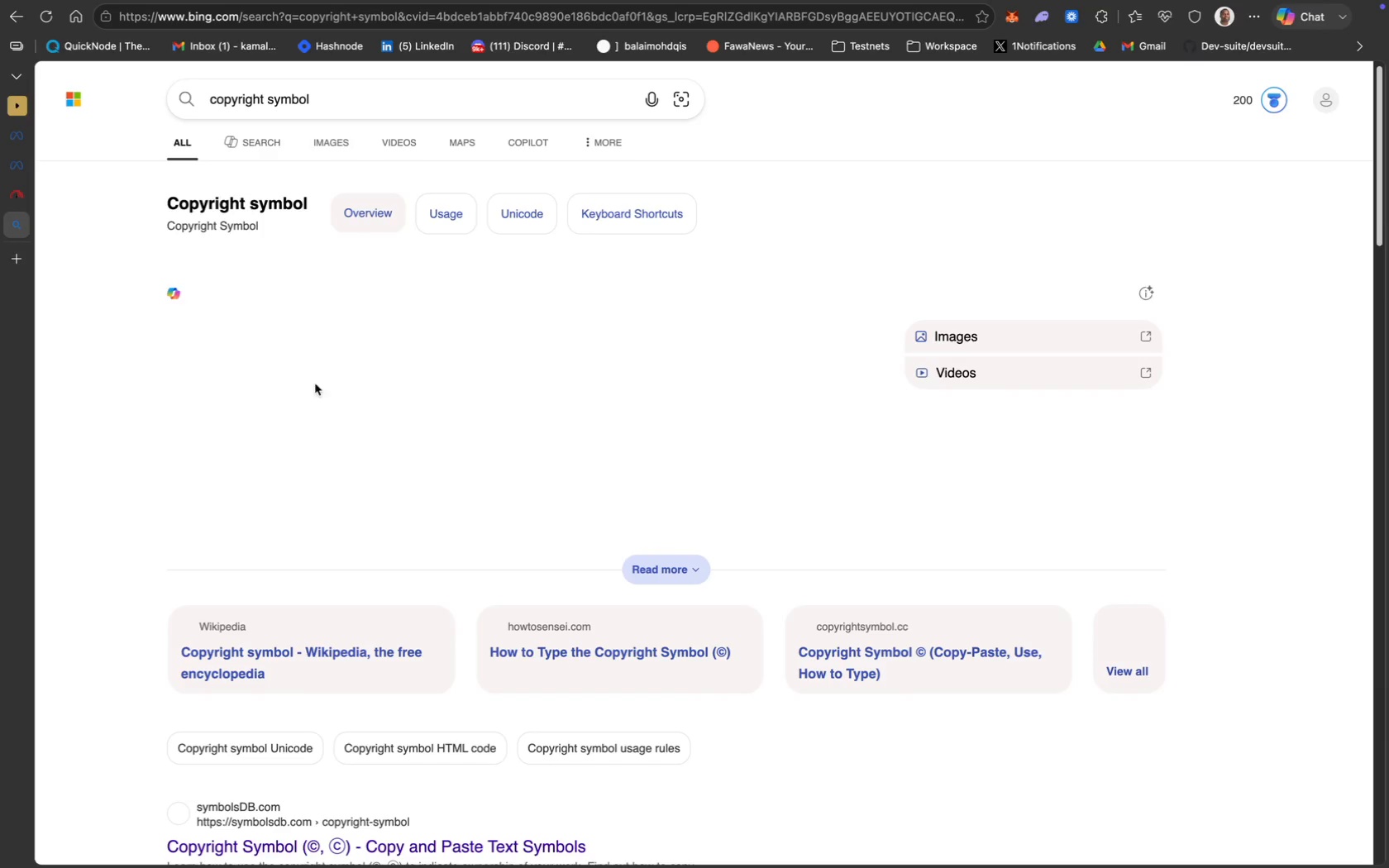 
left_click_drag(start_coordinate=[399, 329], to_coordinate=[386, 327])
 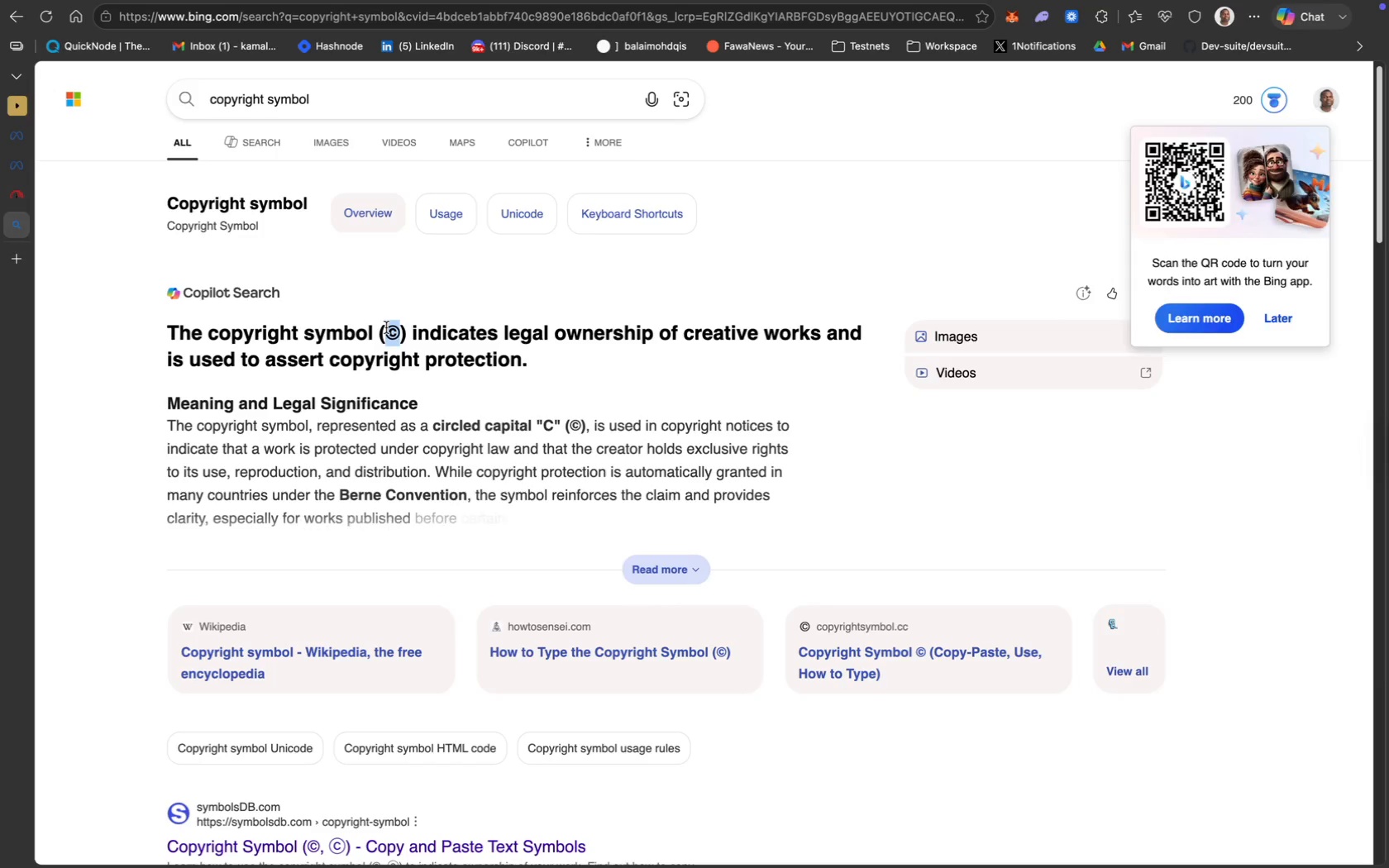 
key(Meta+C)
 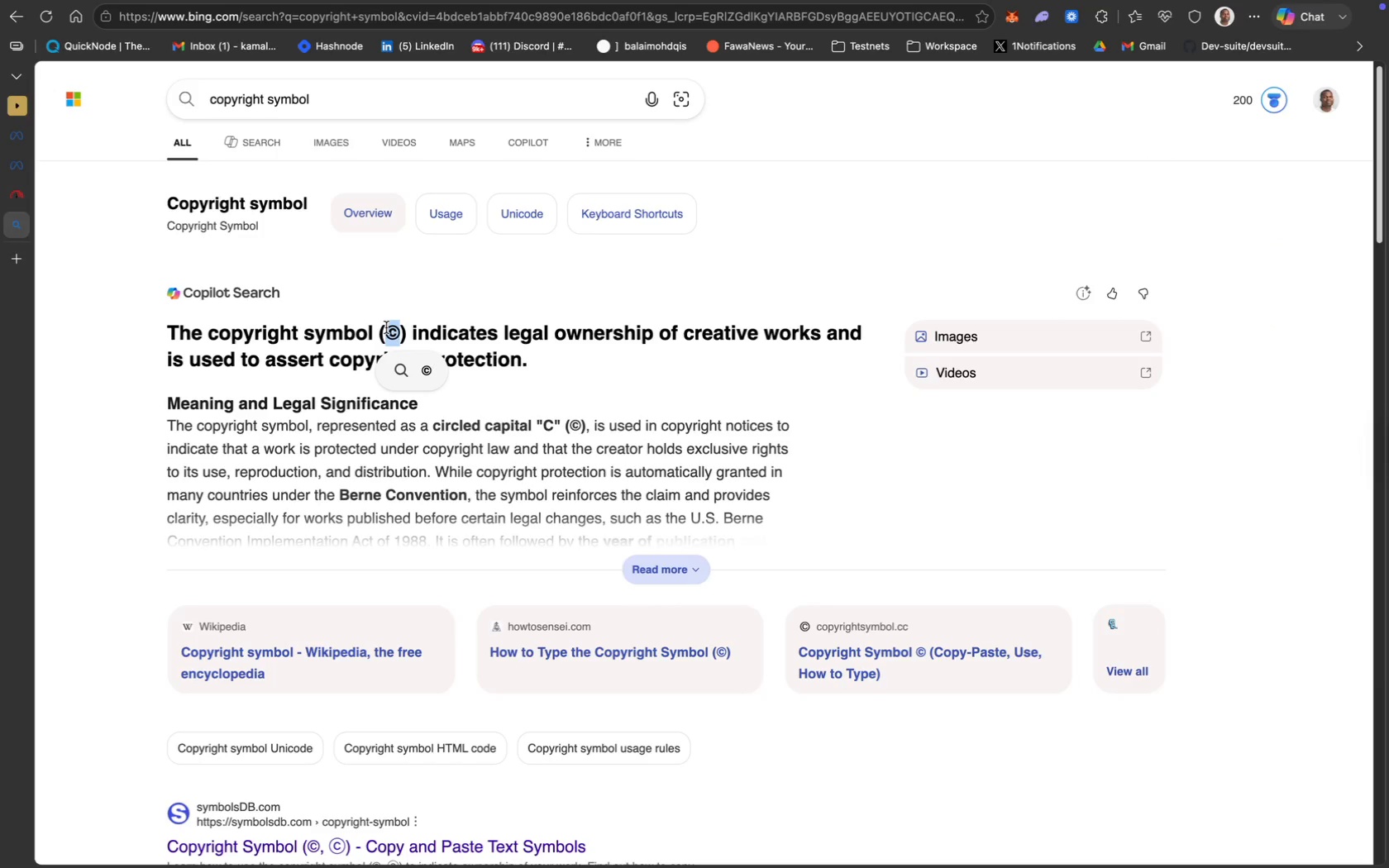 
key(Meta+C)
 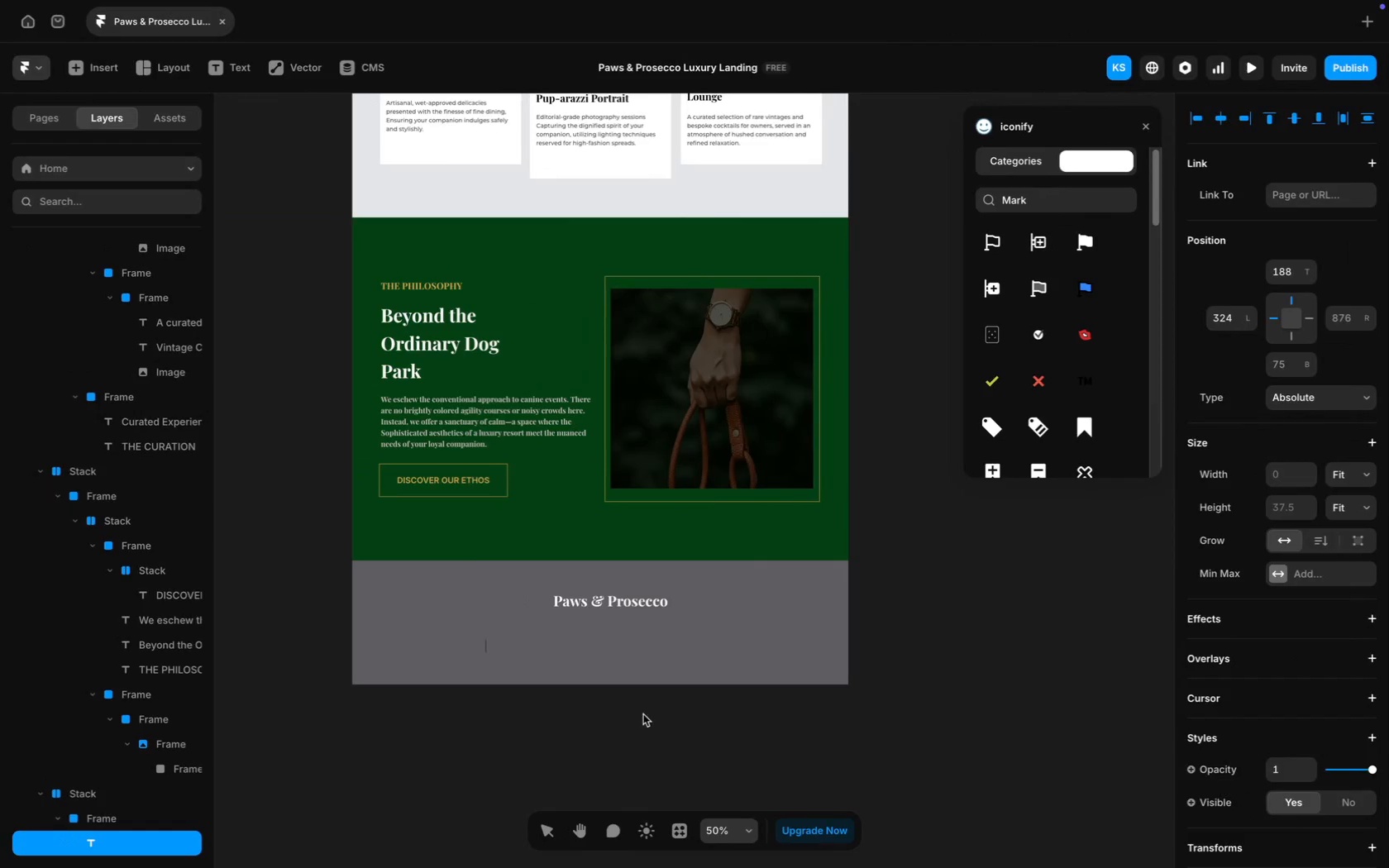 
key(Meta+V)
 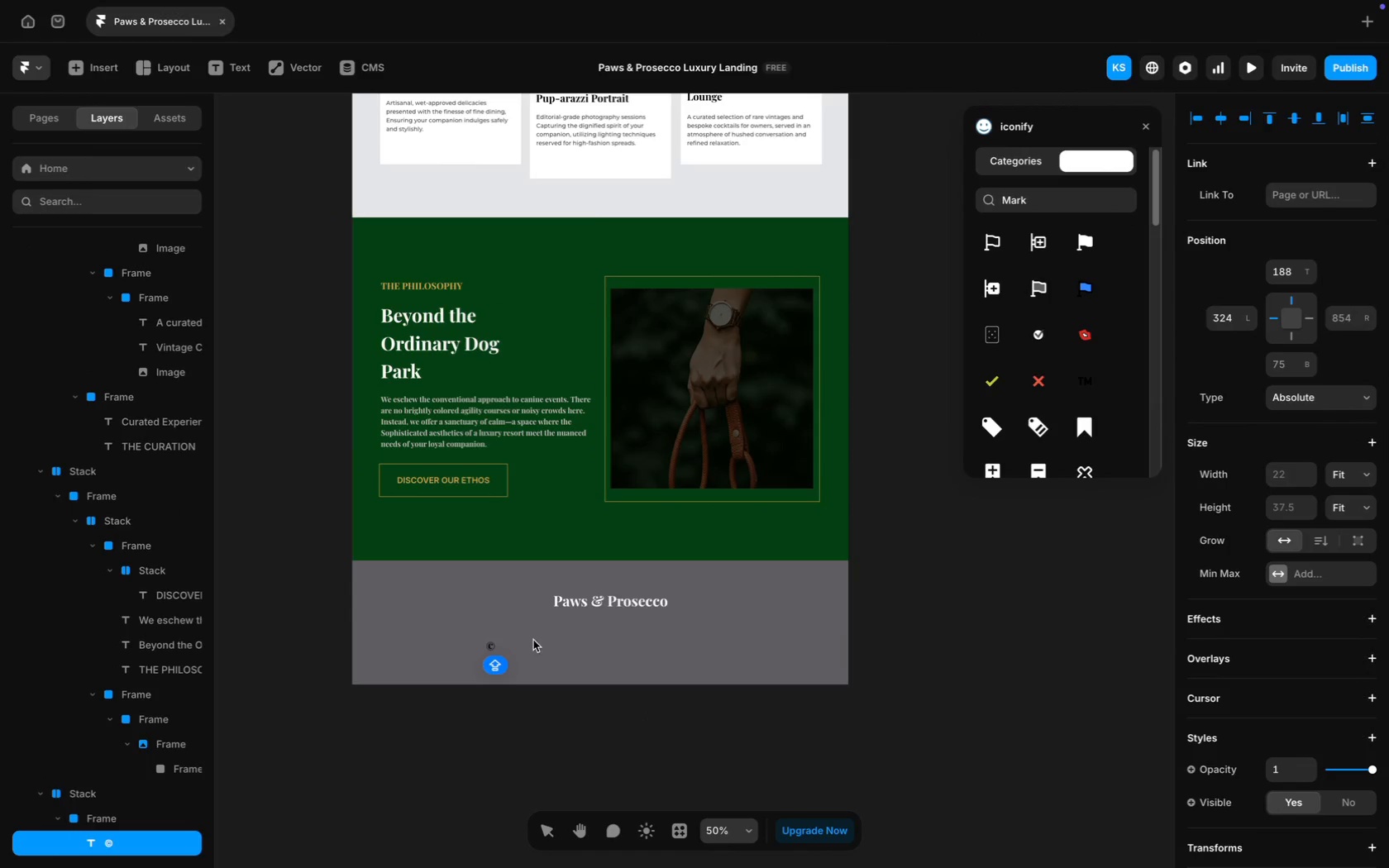 
key(Space)
 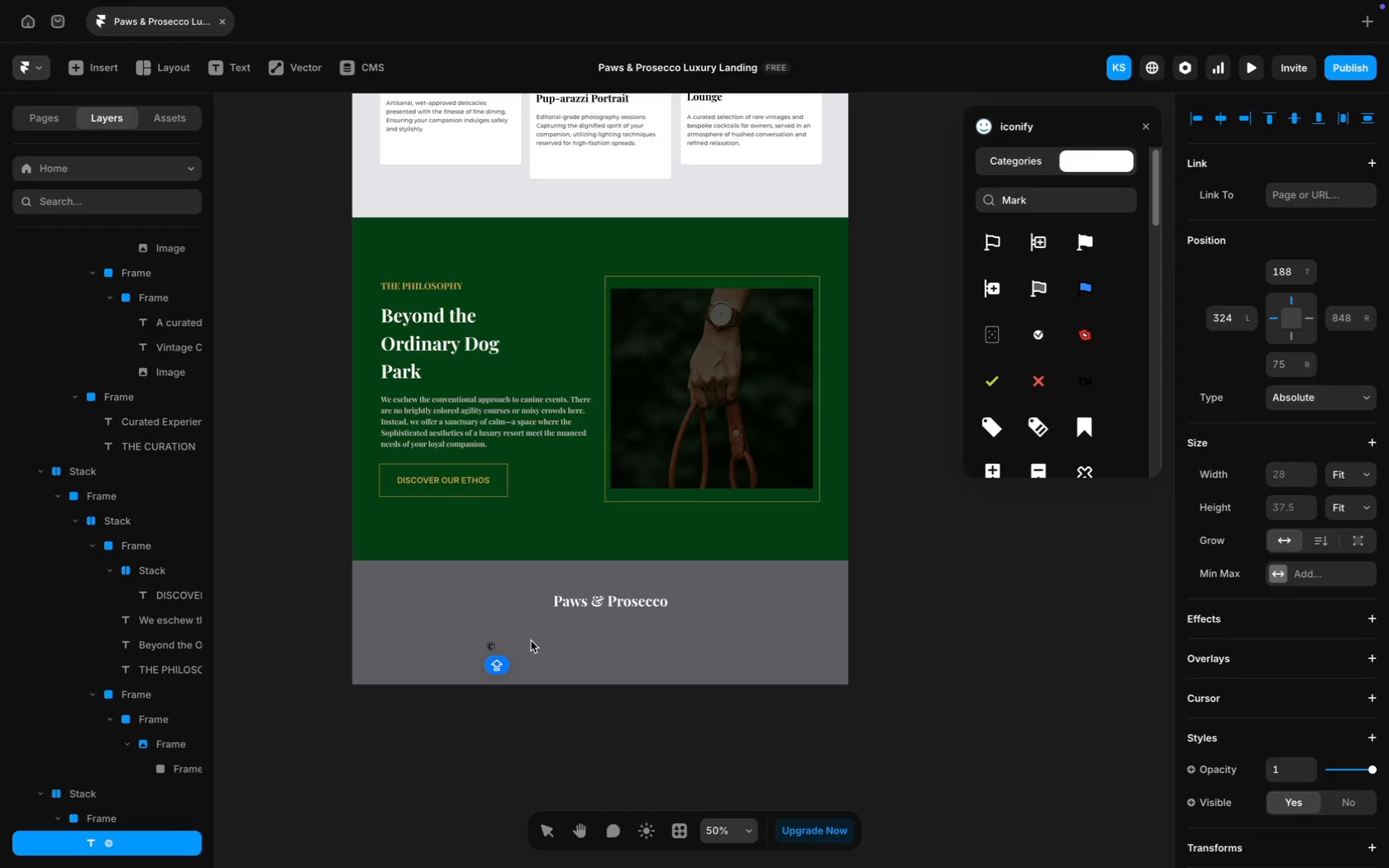 
wait(44.94)
 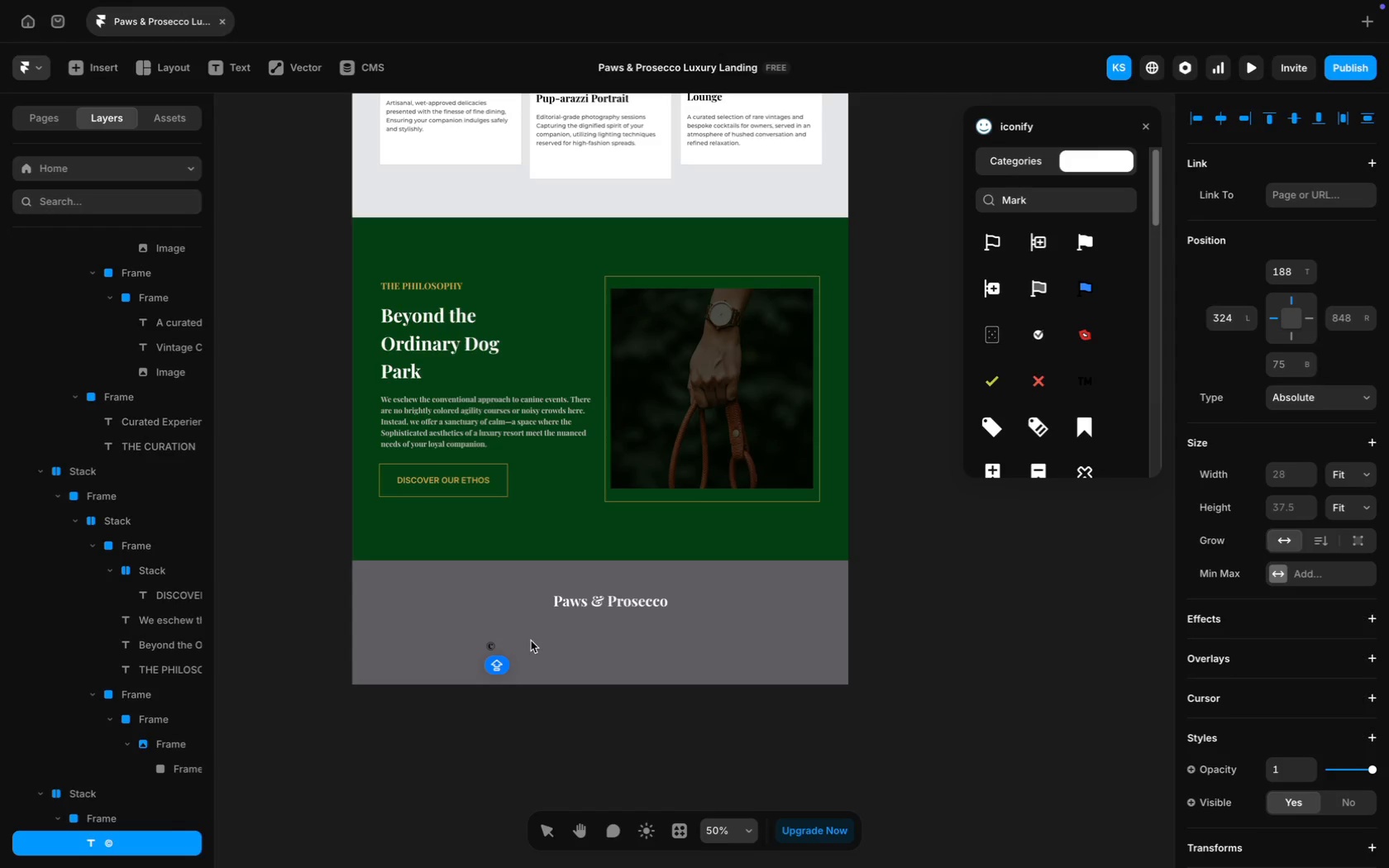 
type(2024 Paws & Pro)
 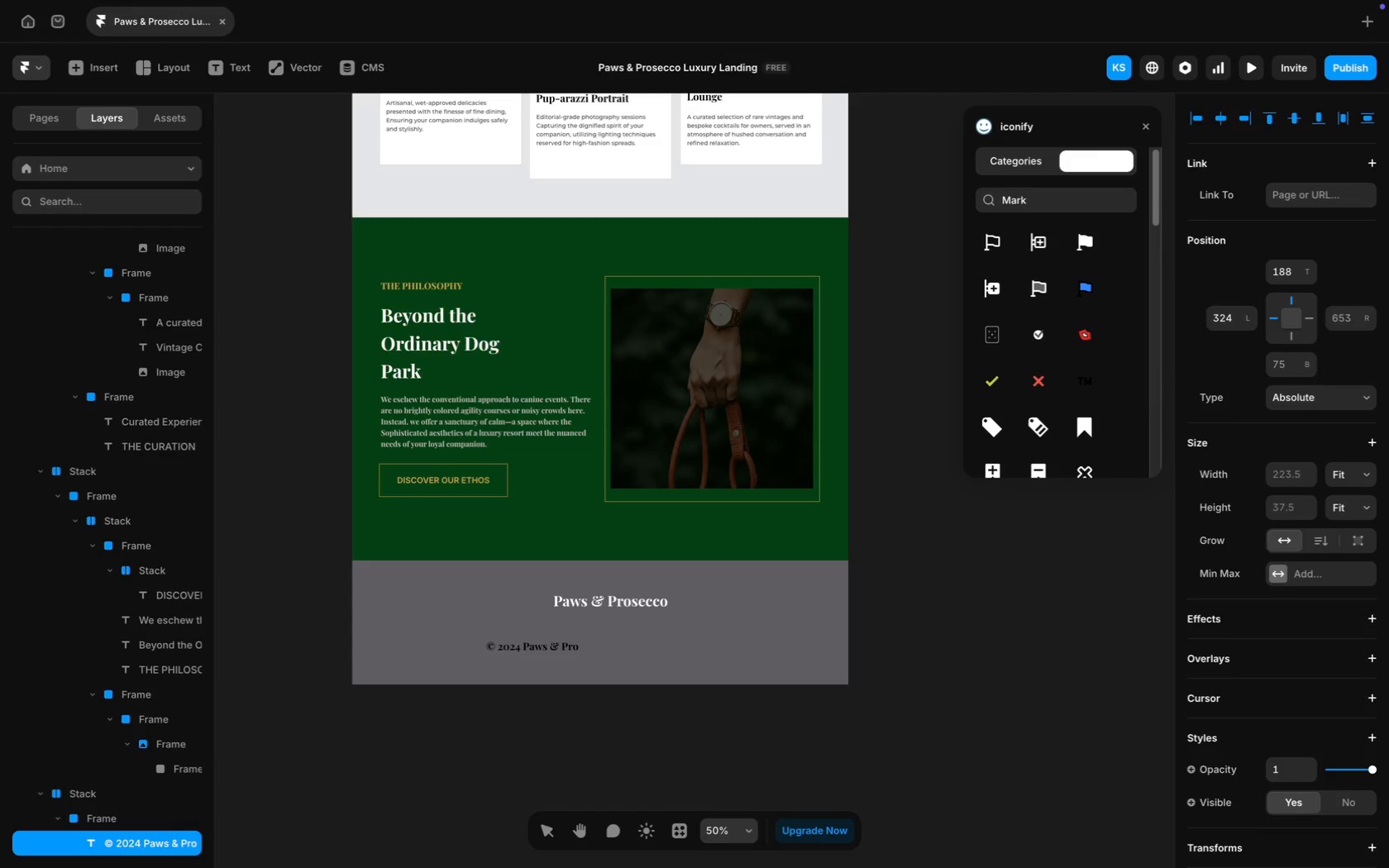 
wait(26.31)
 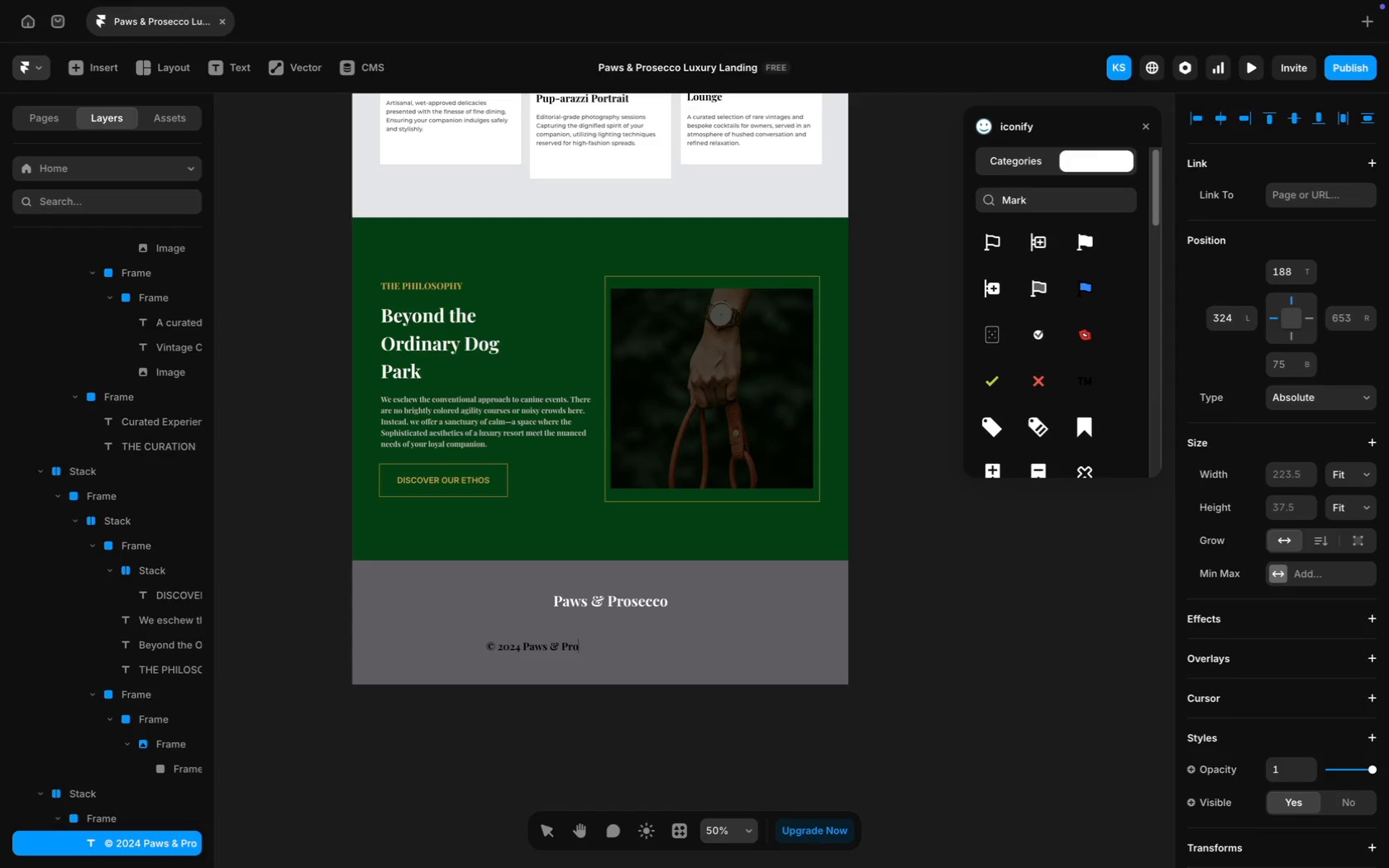 
type(se)
 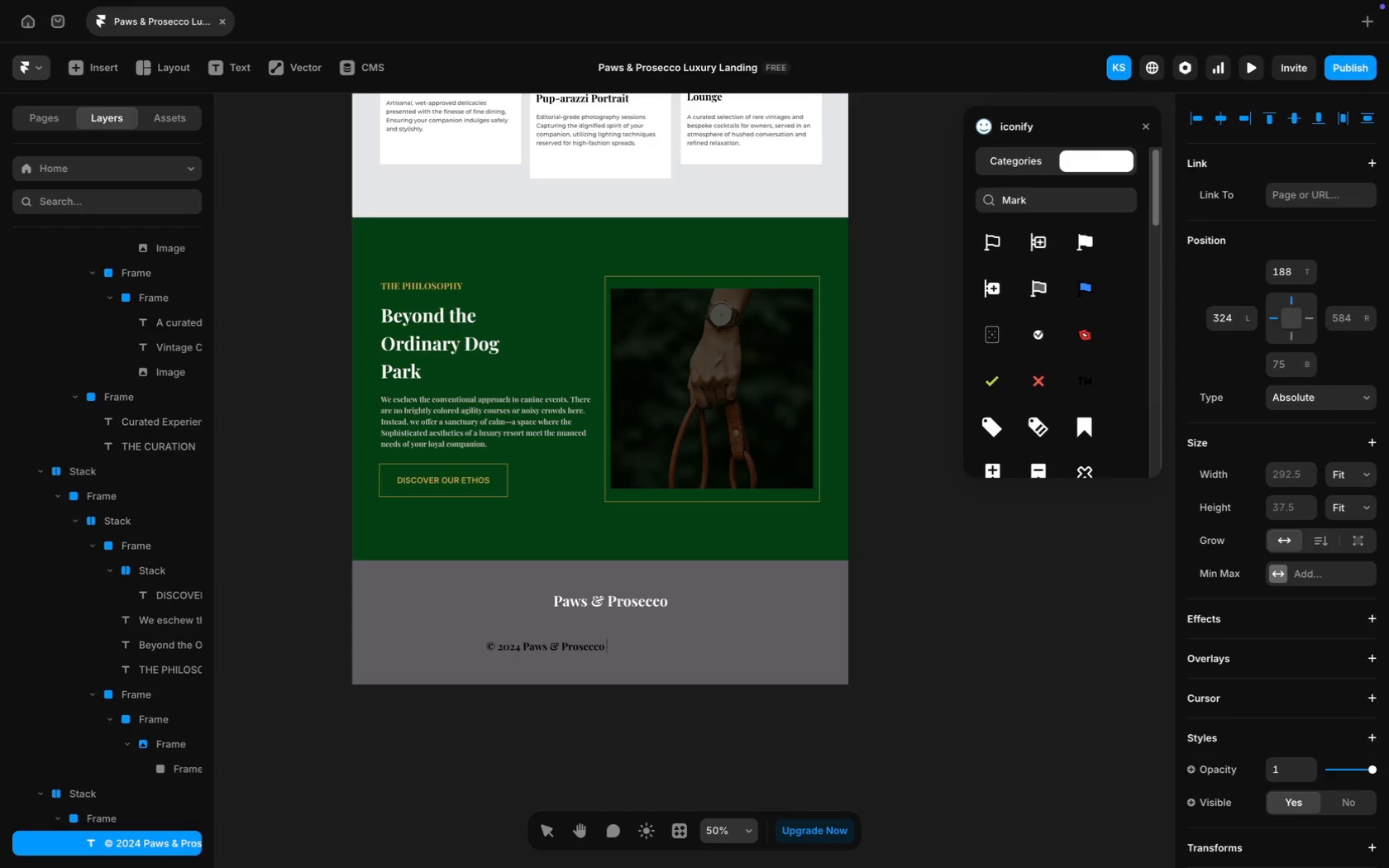 
key(Backspace)
type(. By Invitation Only)
 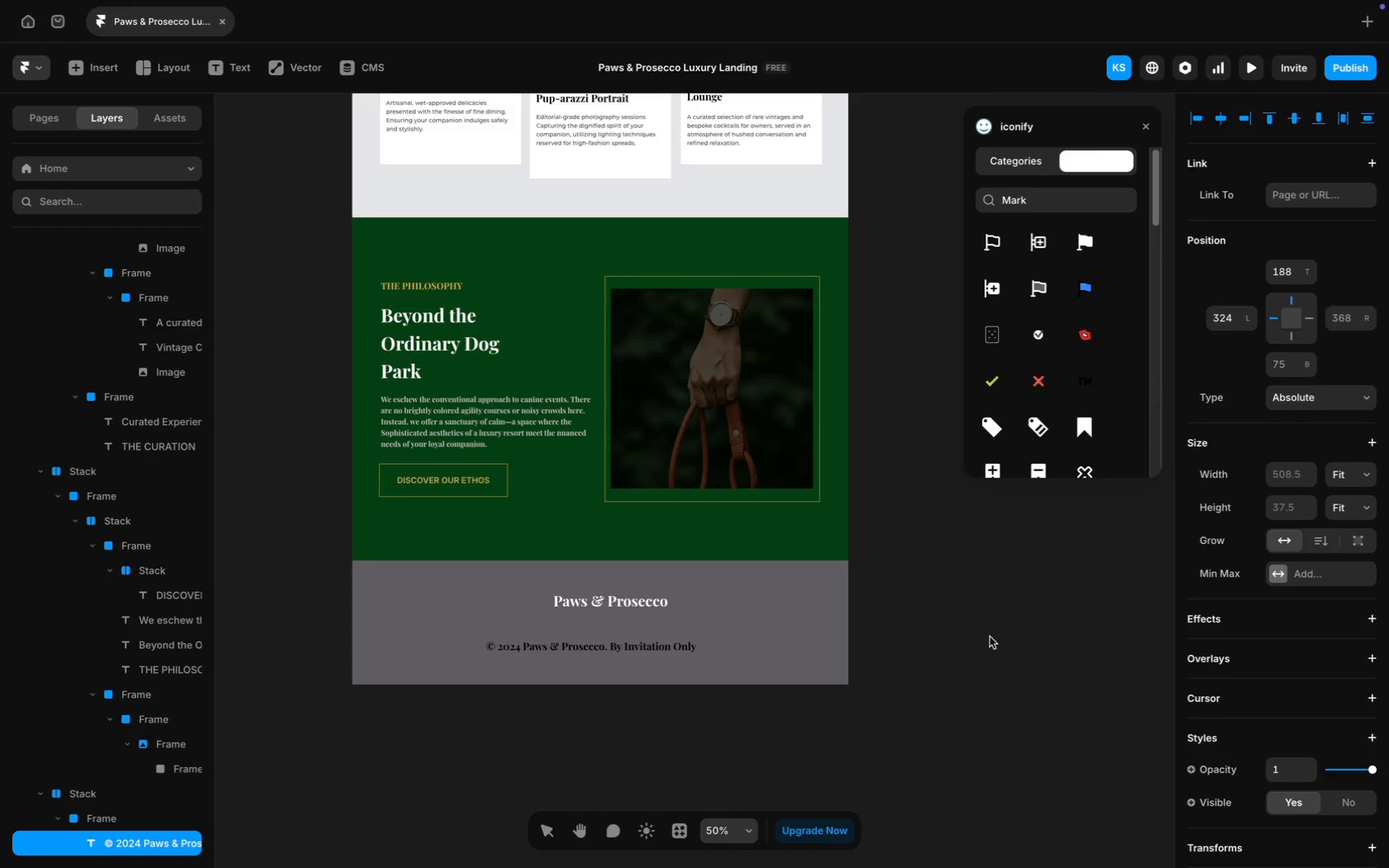 
left_click([990, 636])
 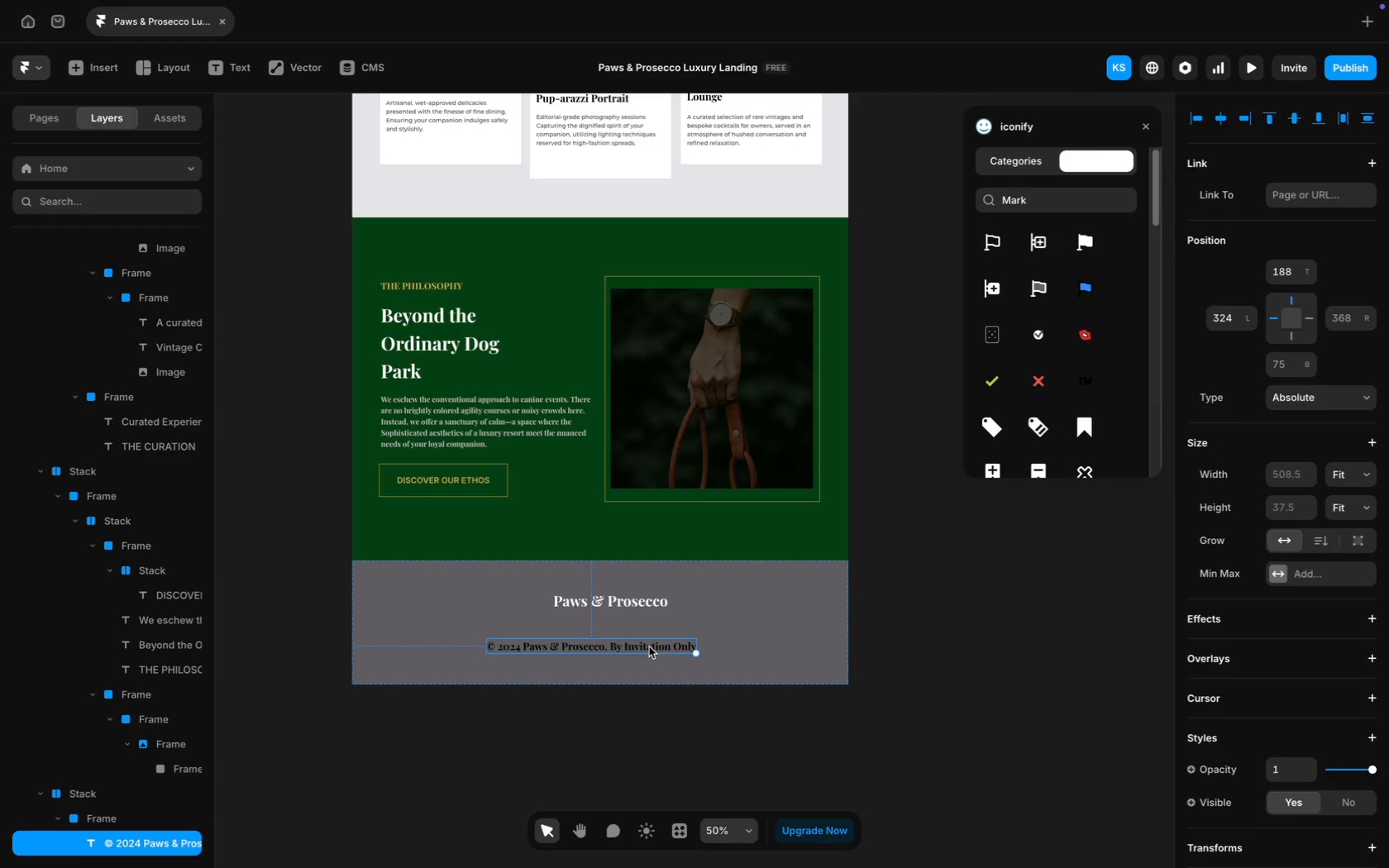 
double_click([649, 646])
 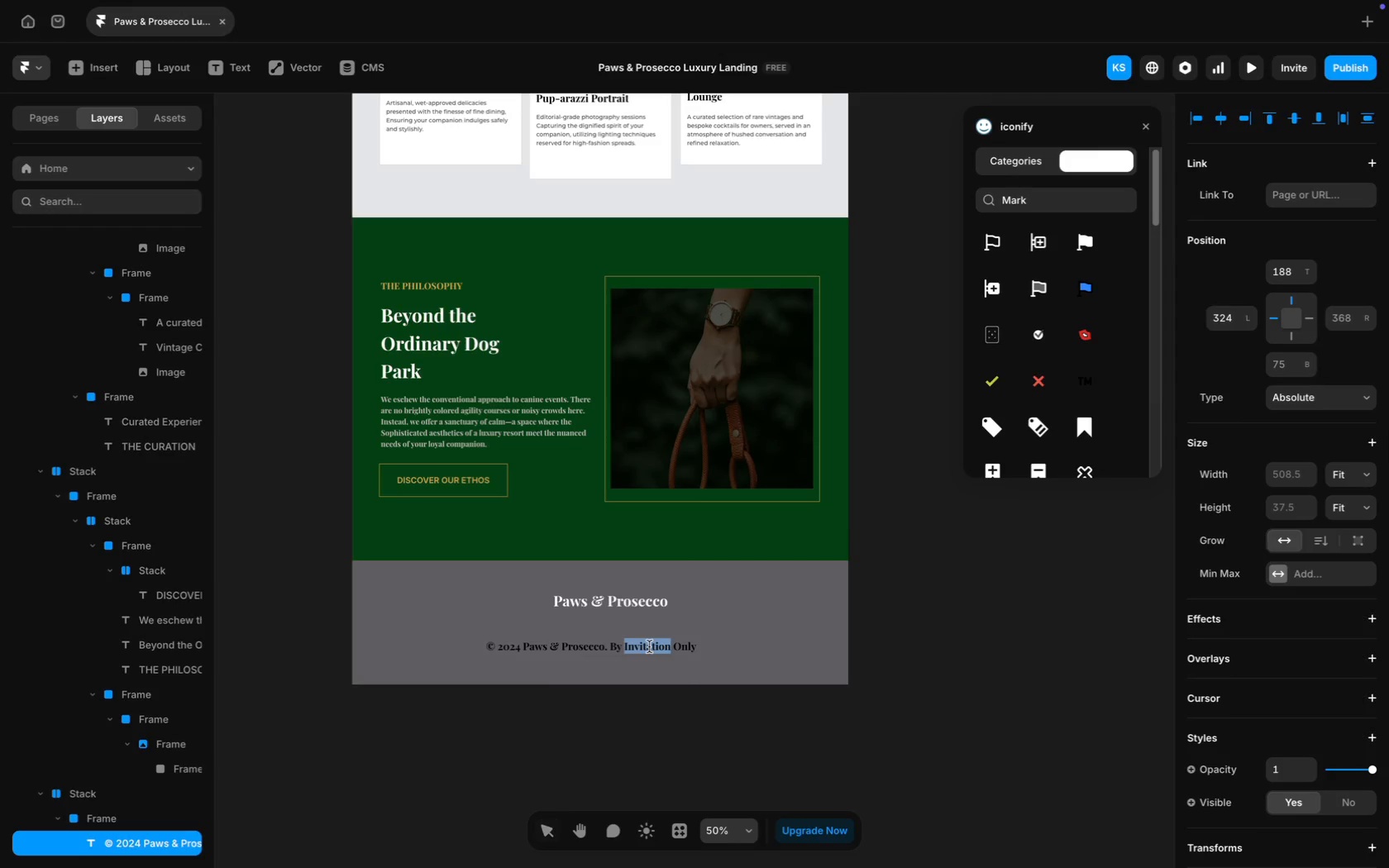 
key(Meta+A)
 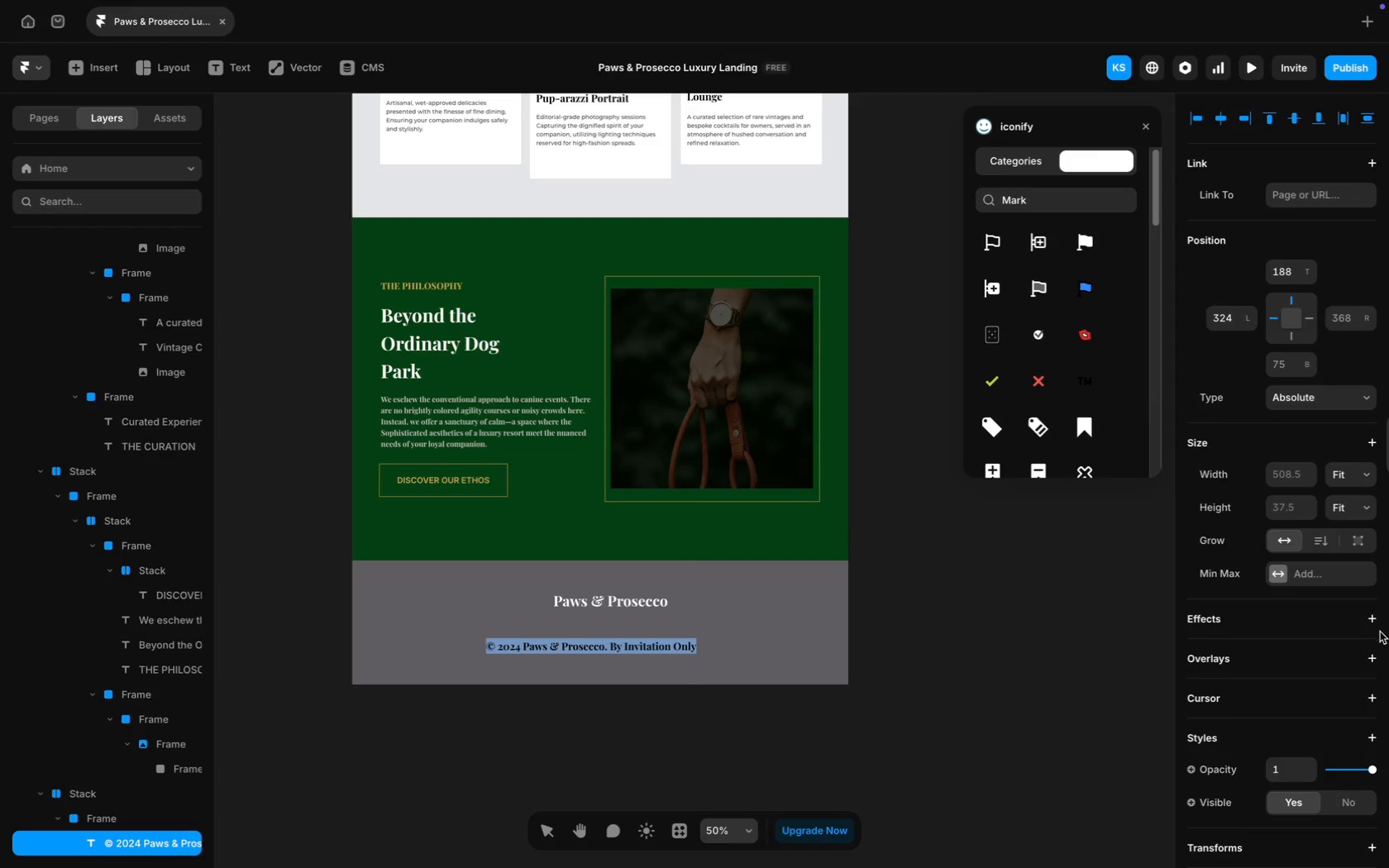 
scroll: coordinate [1306, 612], scroll_direction: down, amount: 66.0
 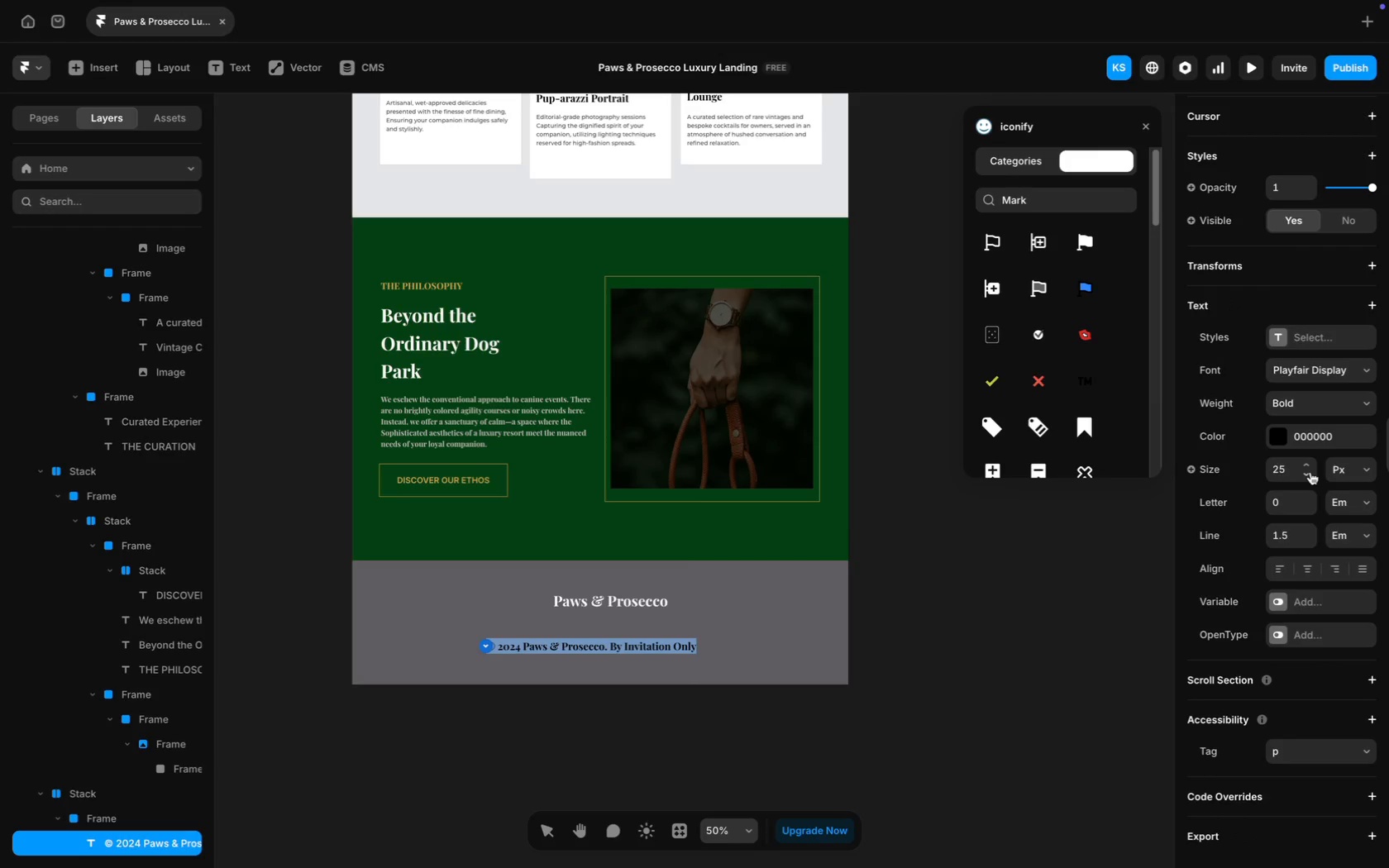 
mouse_move([1291, 460])
 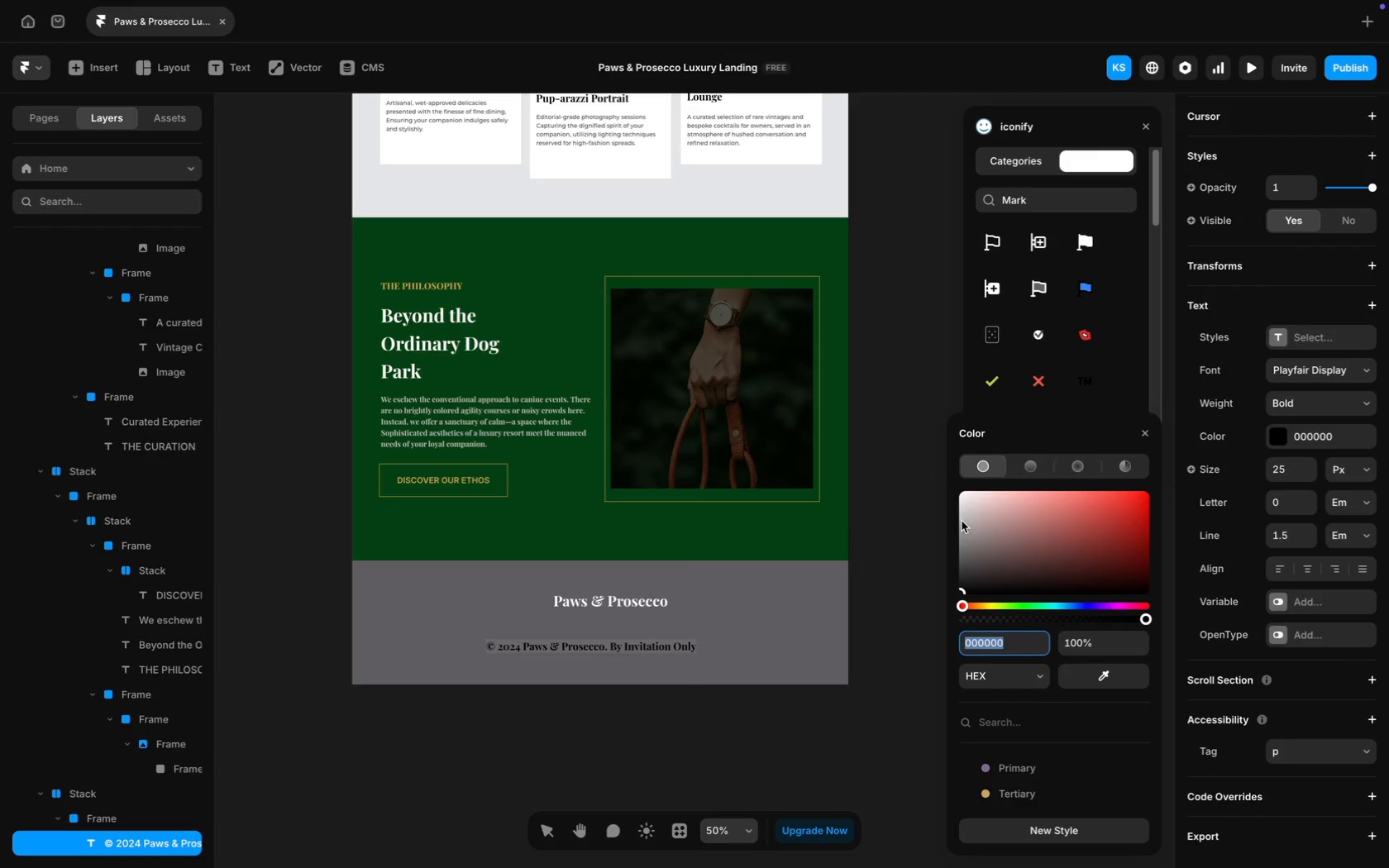 
left_click([963, 512])
 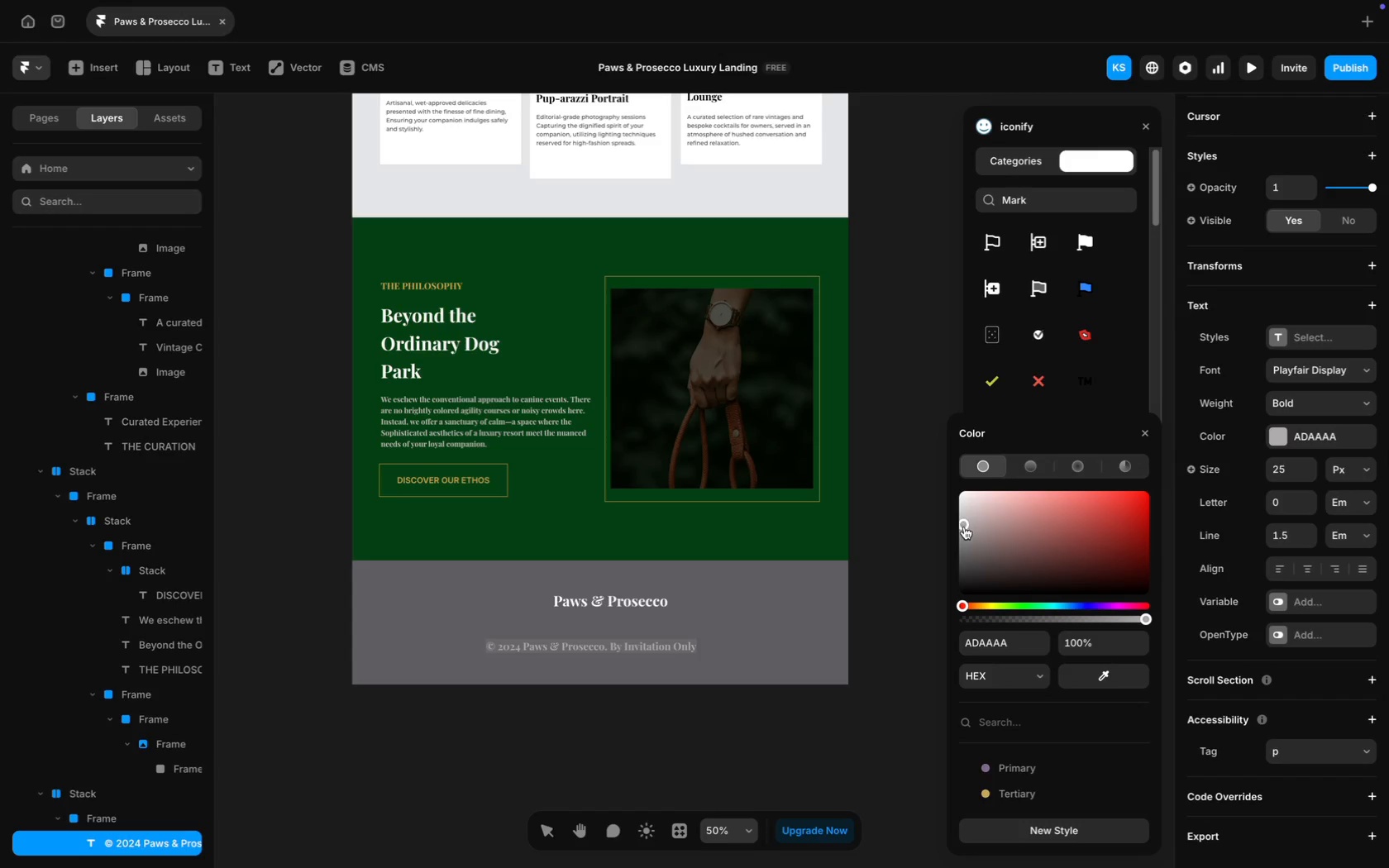 
left_click([963, 515])
 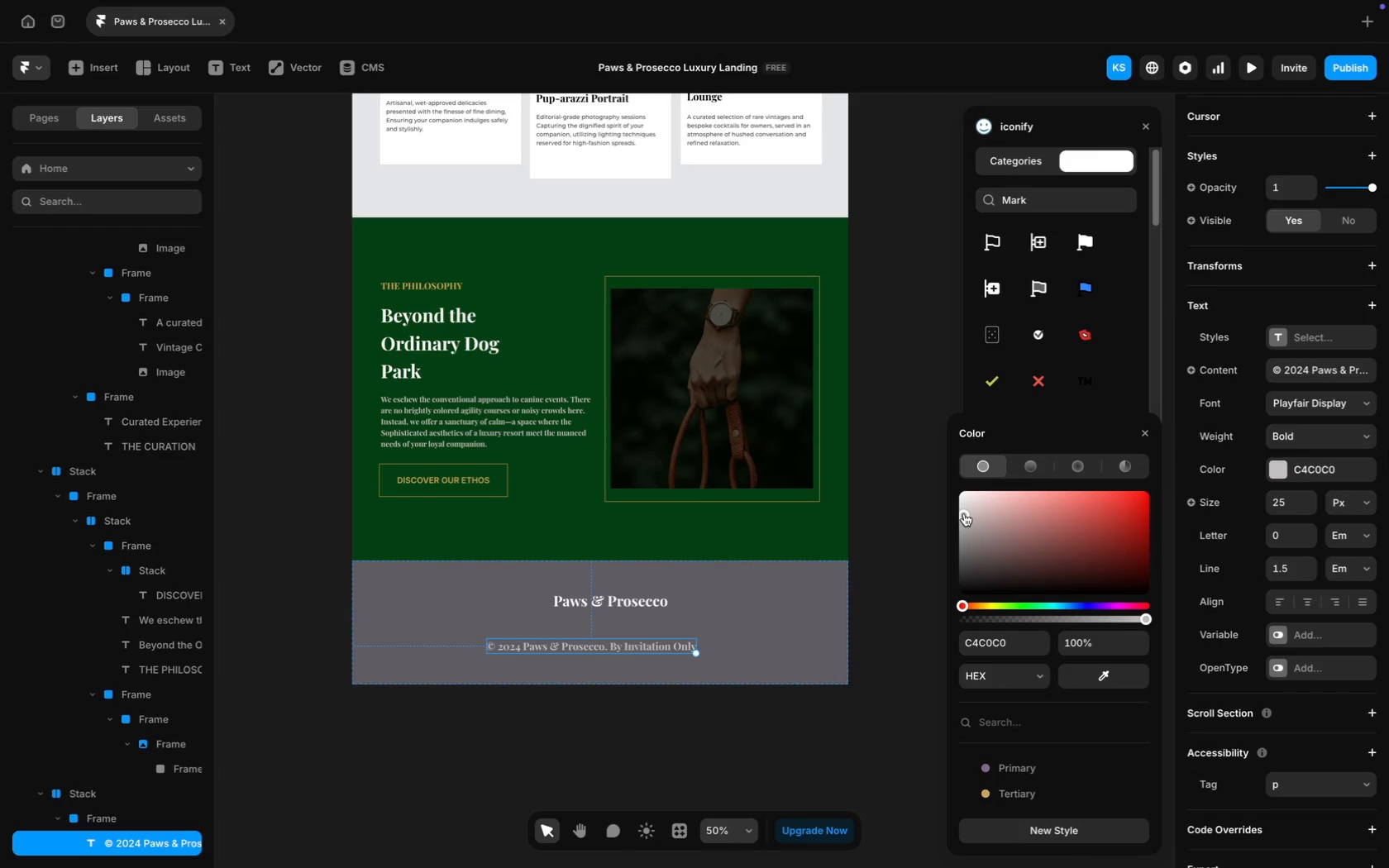 
left_click([961, 505])
 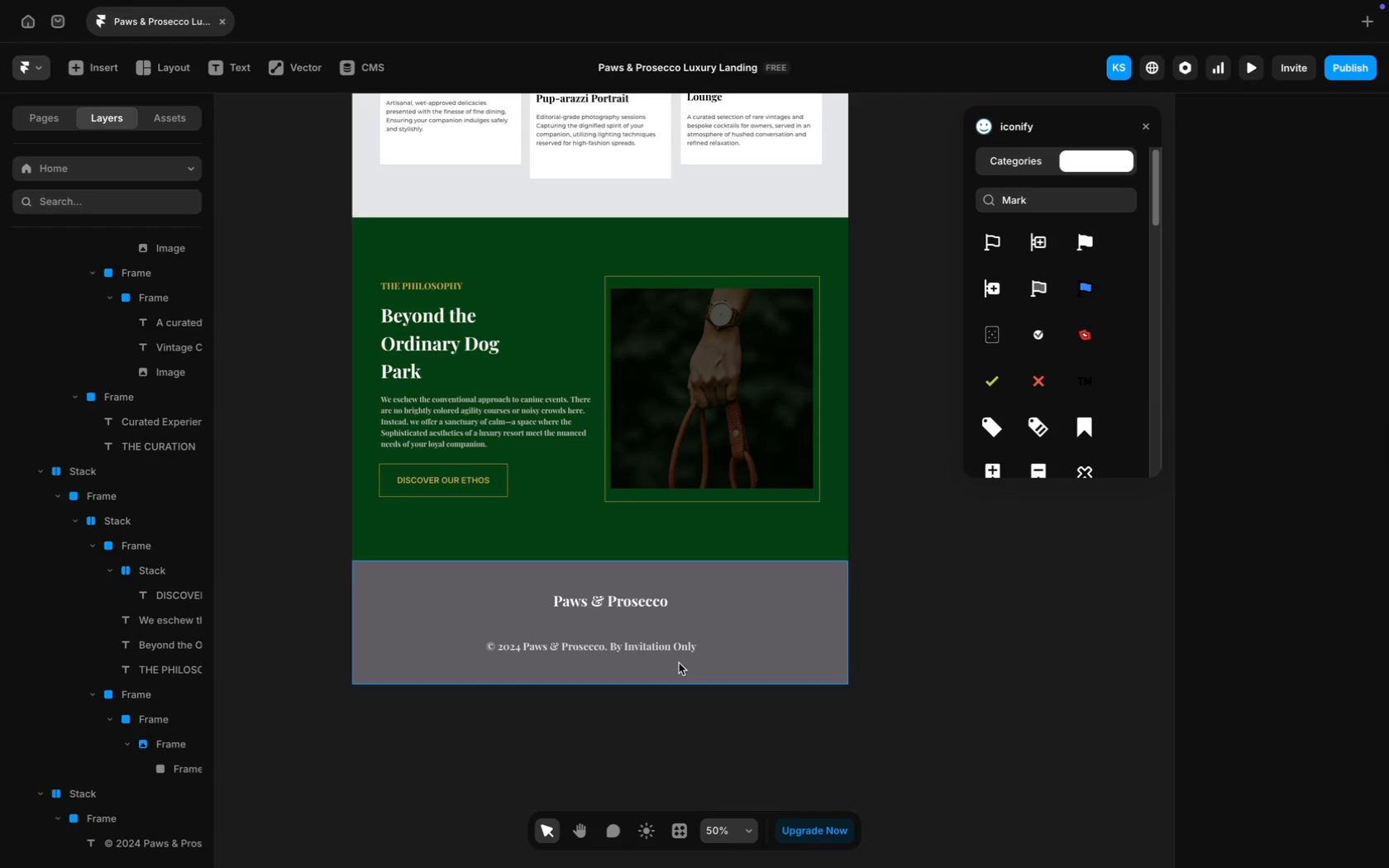 
left_click_drag(start_coordinate=[633, 646], to_coordinate=[646, 646])
 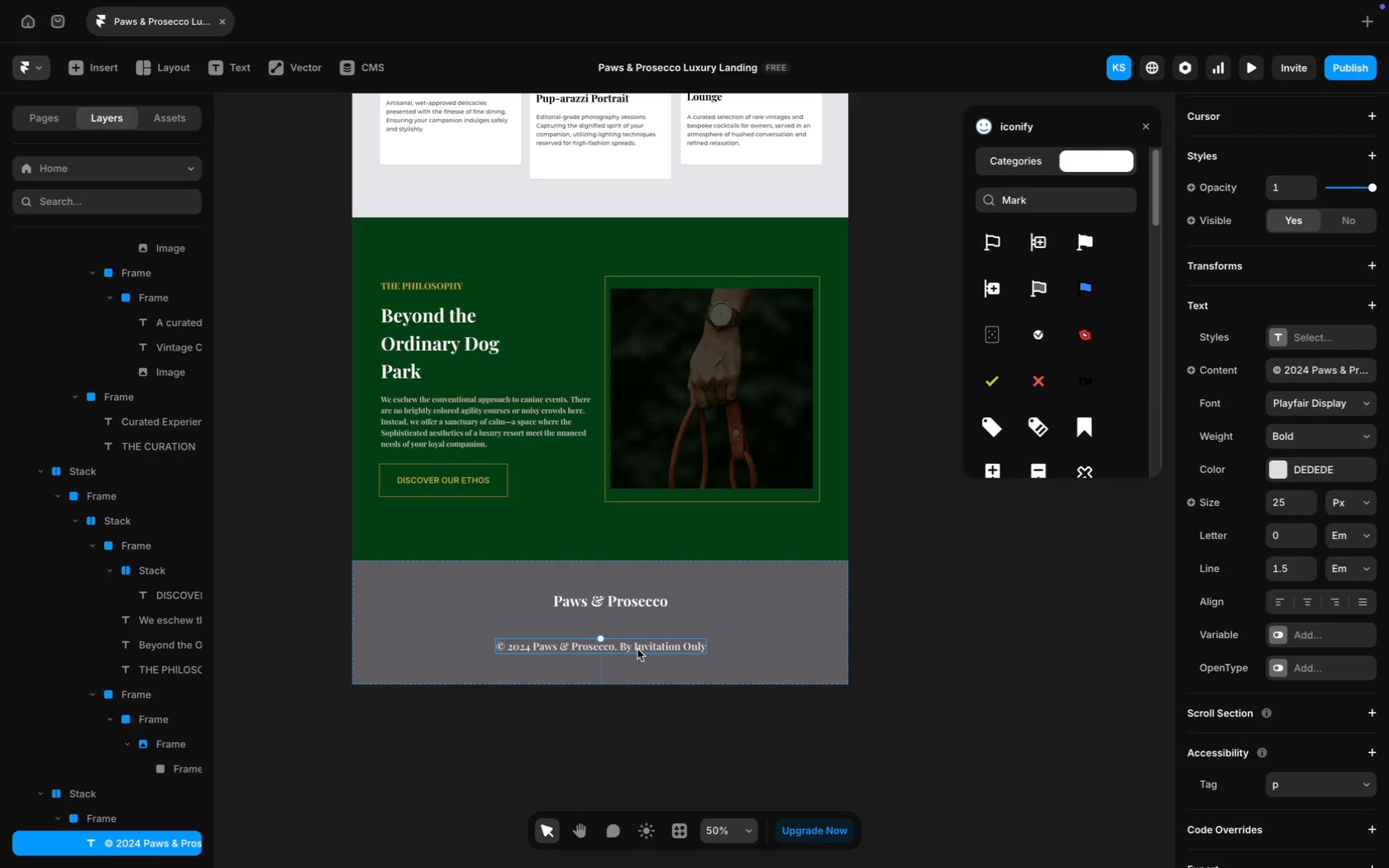 
key(ArrowUp)
 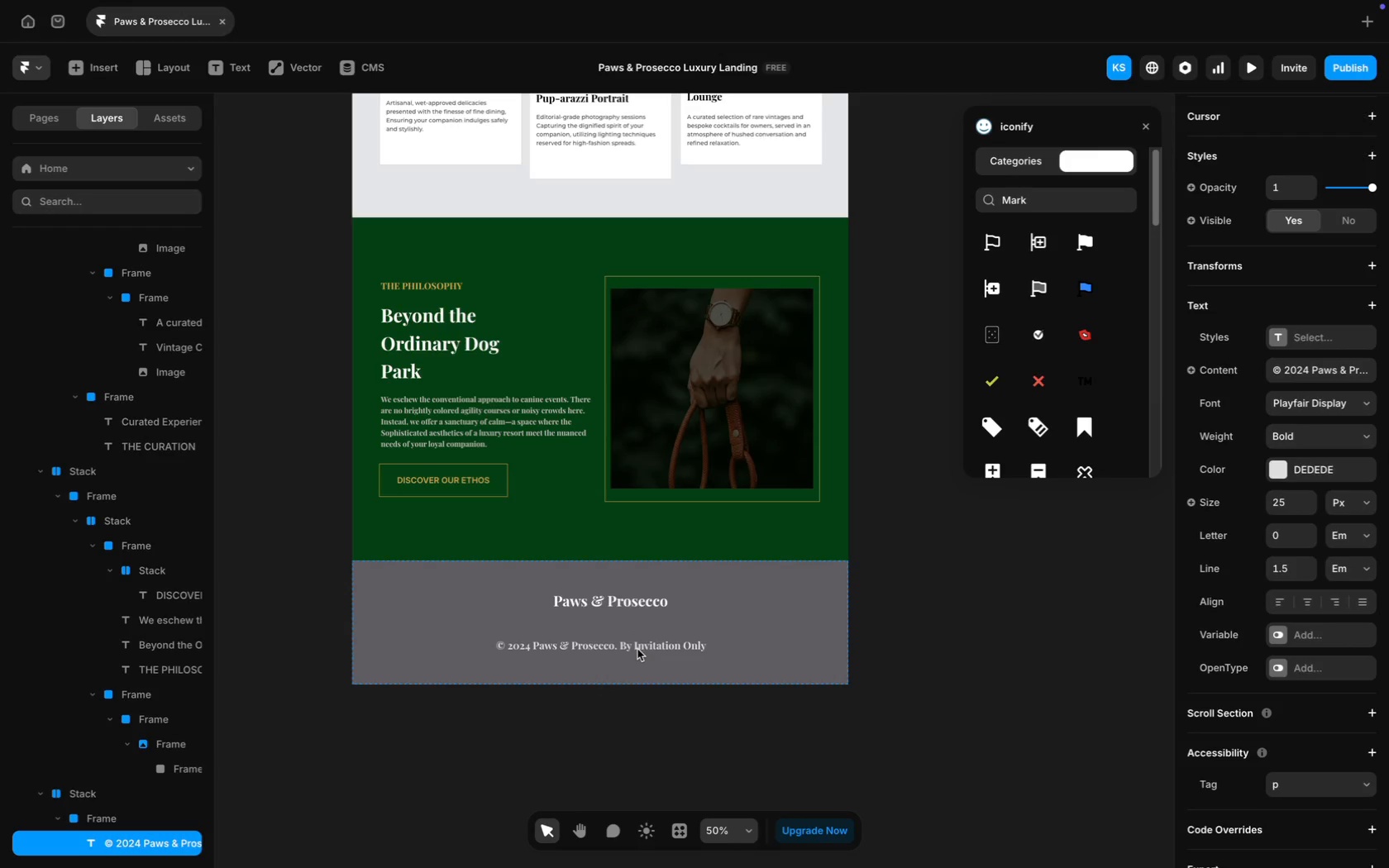 
key(ArrowUp)
 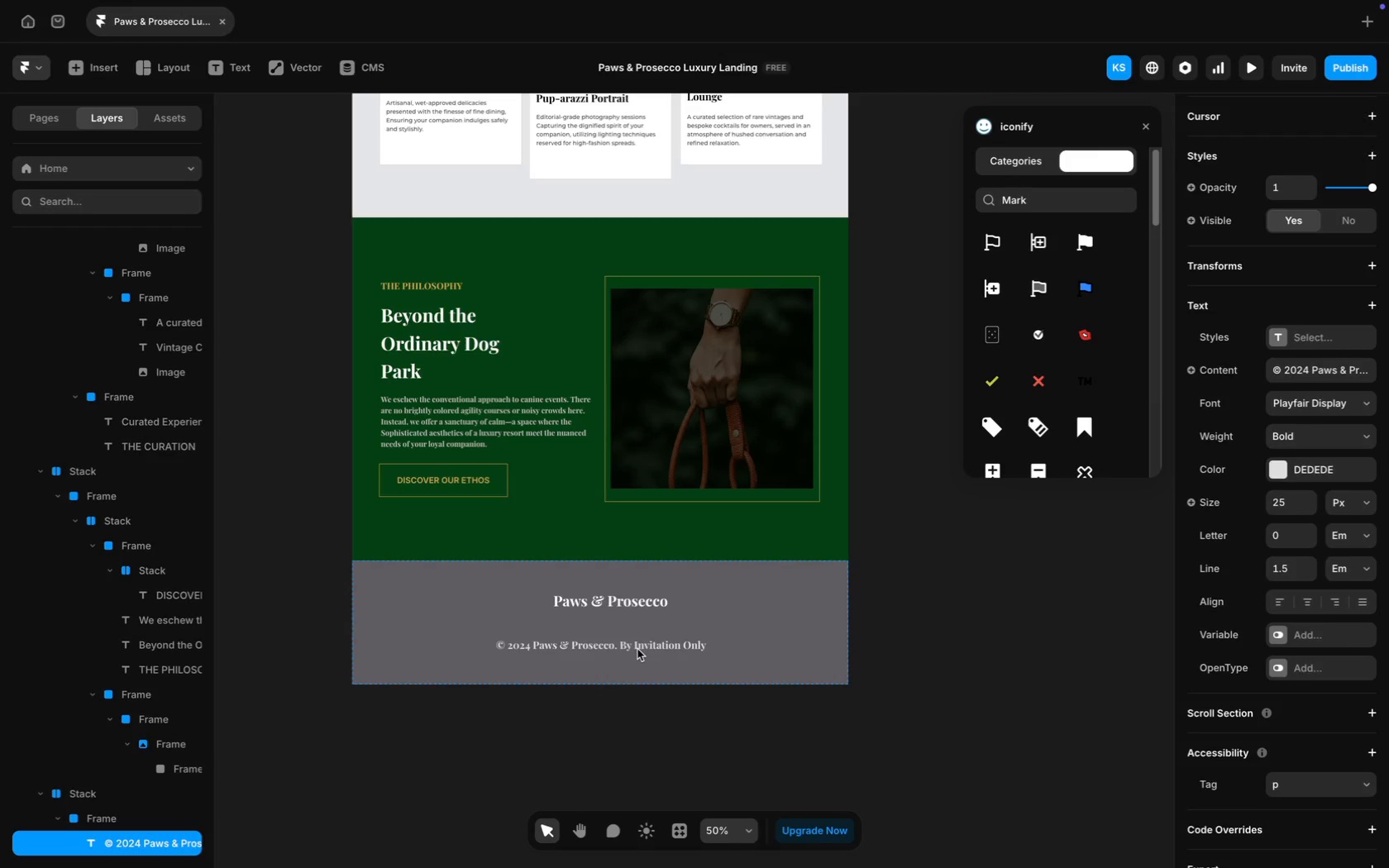 
key(ArrowUp)
 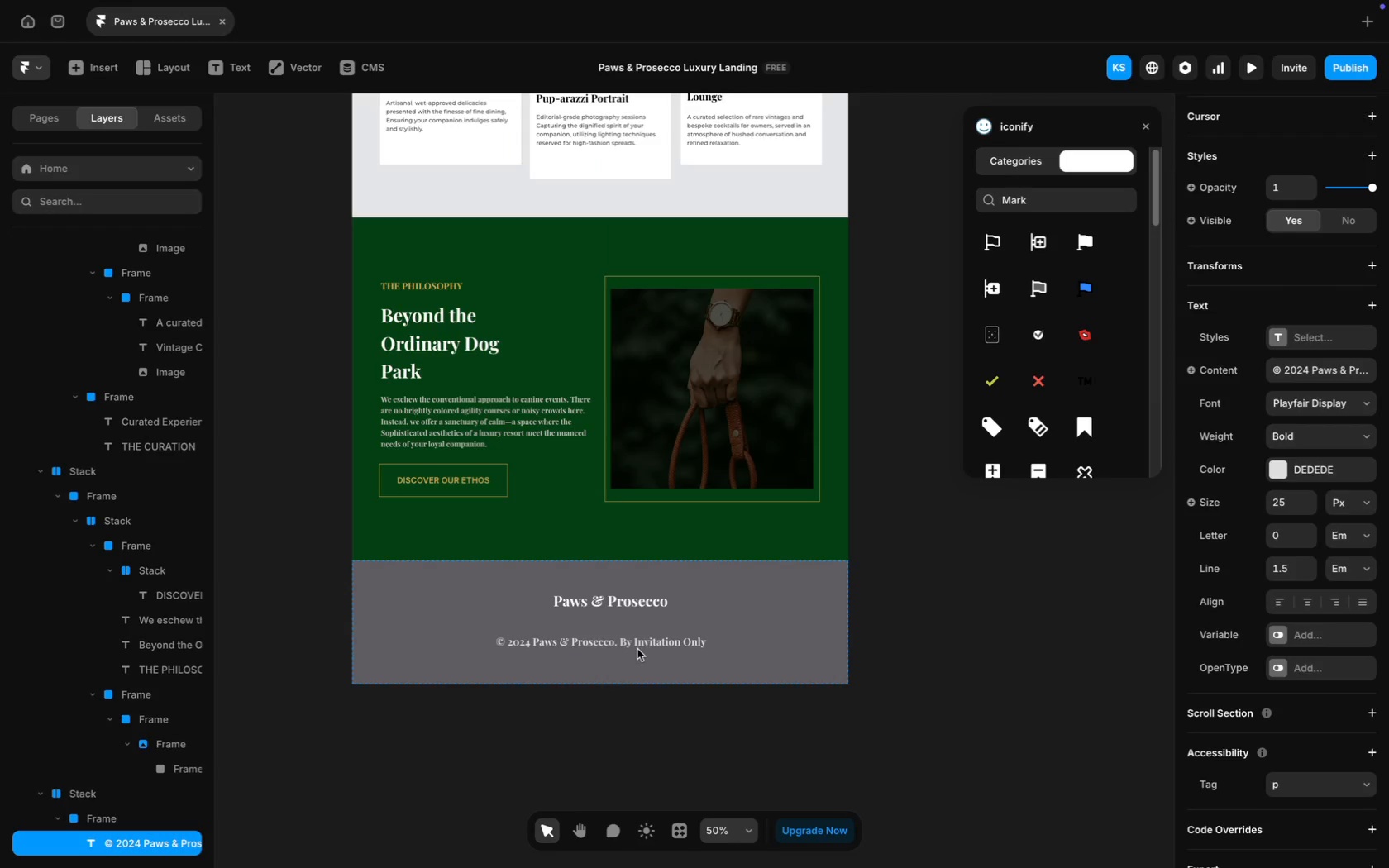 
hold_key(key=ArrowUp, duration=1.5)
 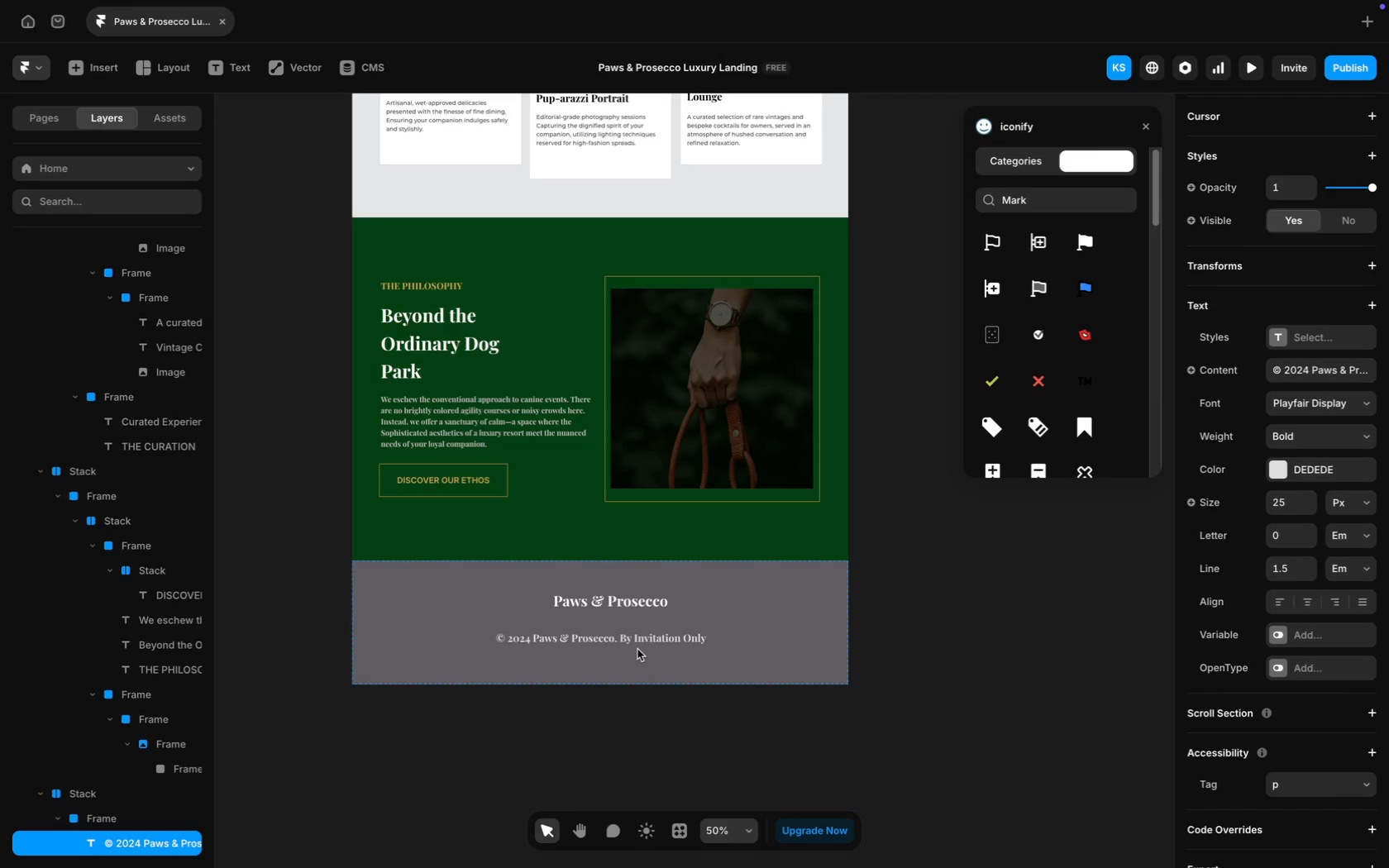 
hold_key(key=ArrowUp, duration=1.34)
 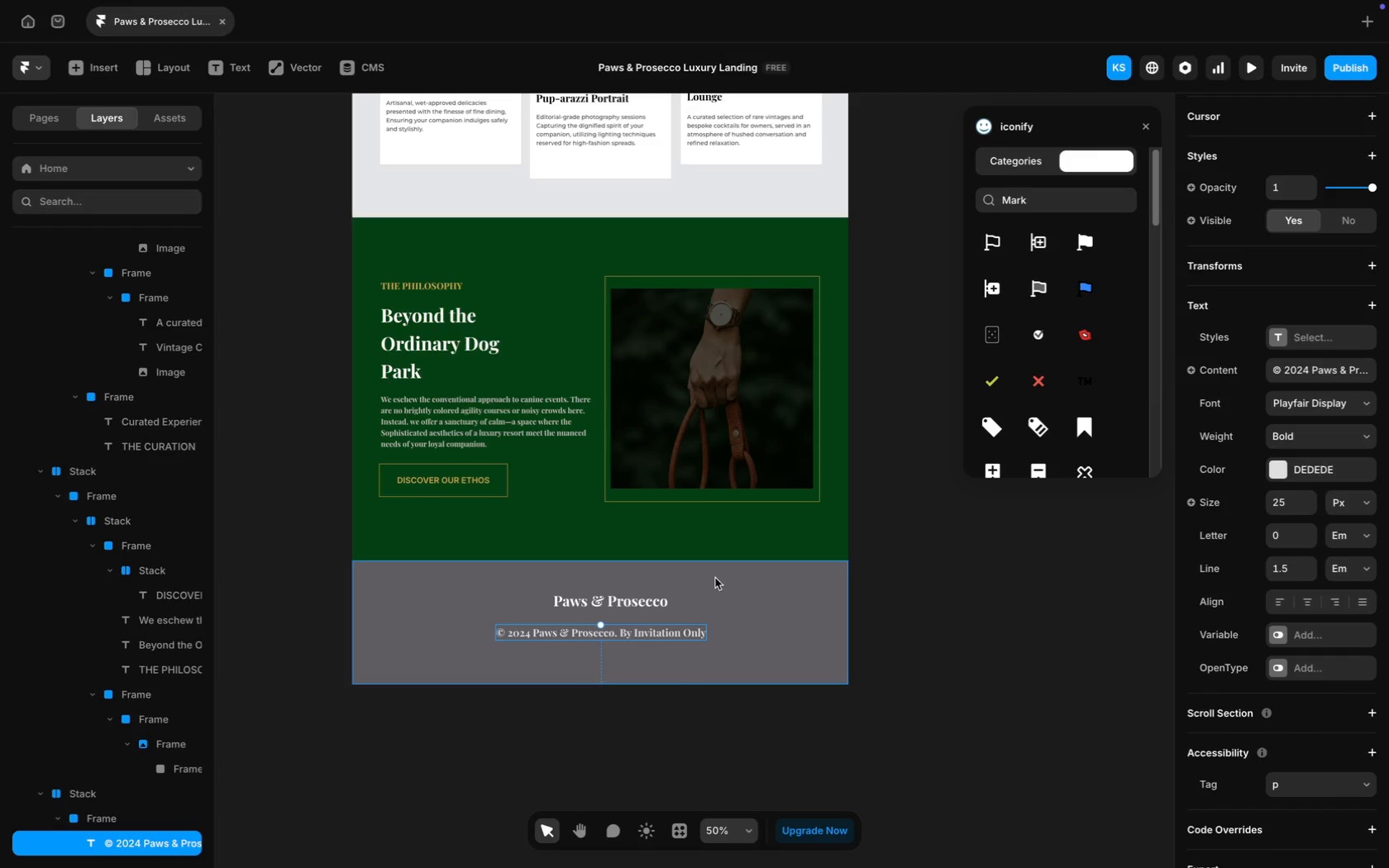 
scroll: coordinate [645, 312], scroll_direction: up, amount: 98.0
 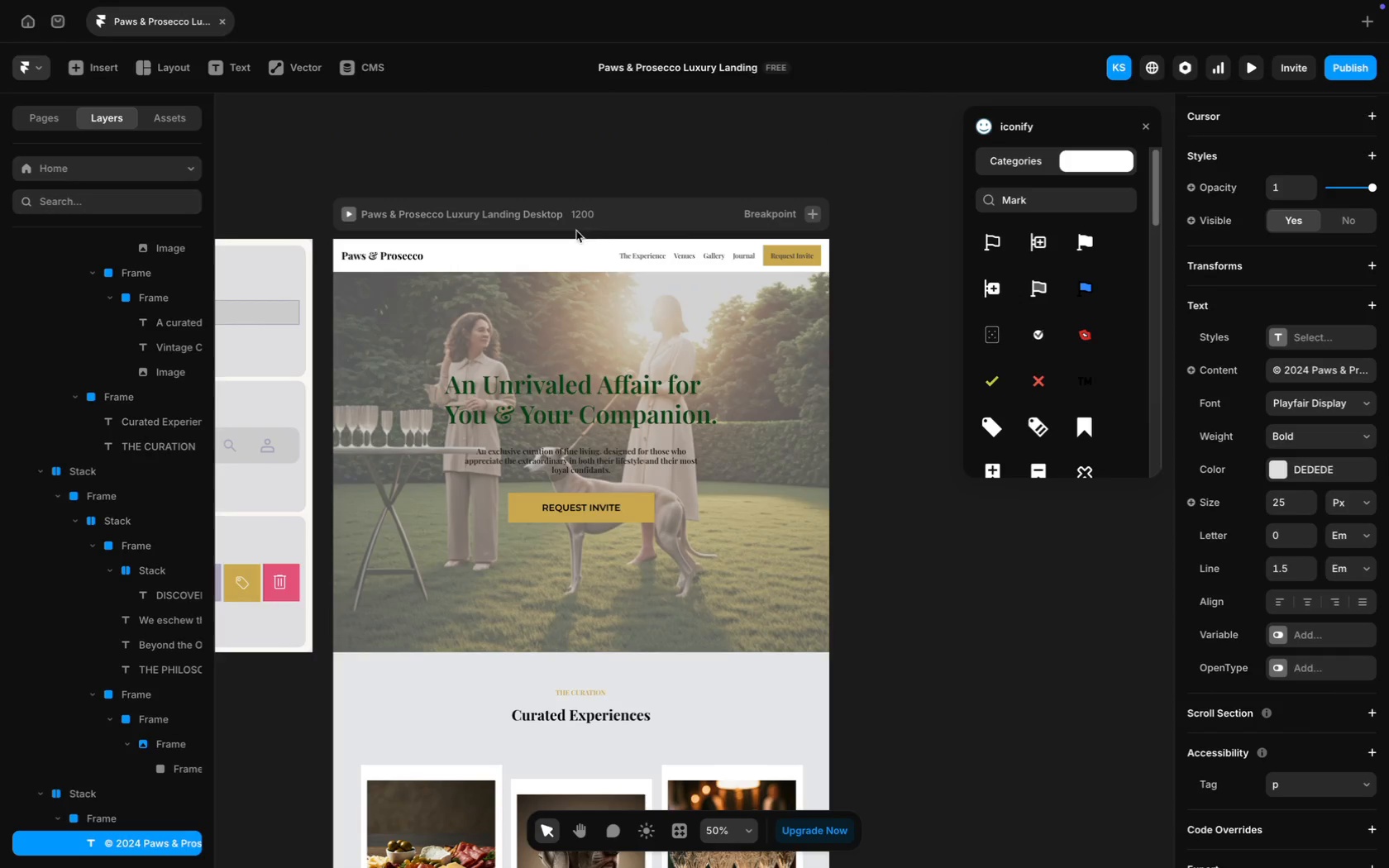 
left_click([581, 221])
 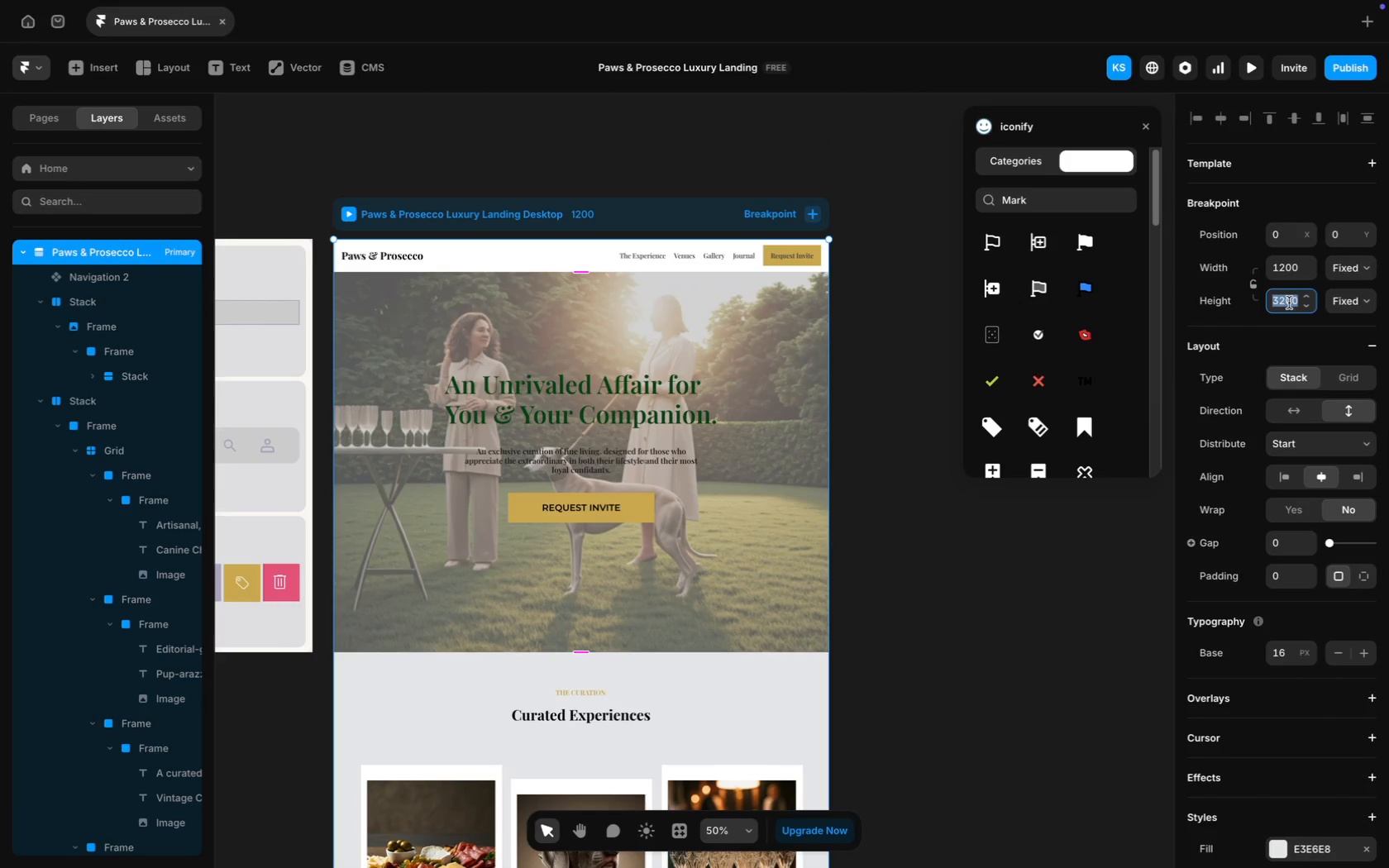 
type(3100)
 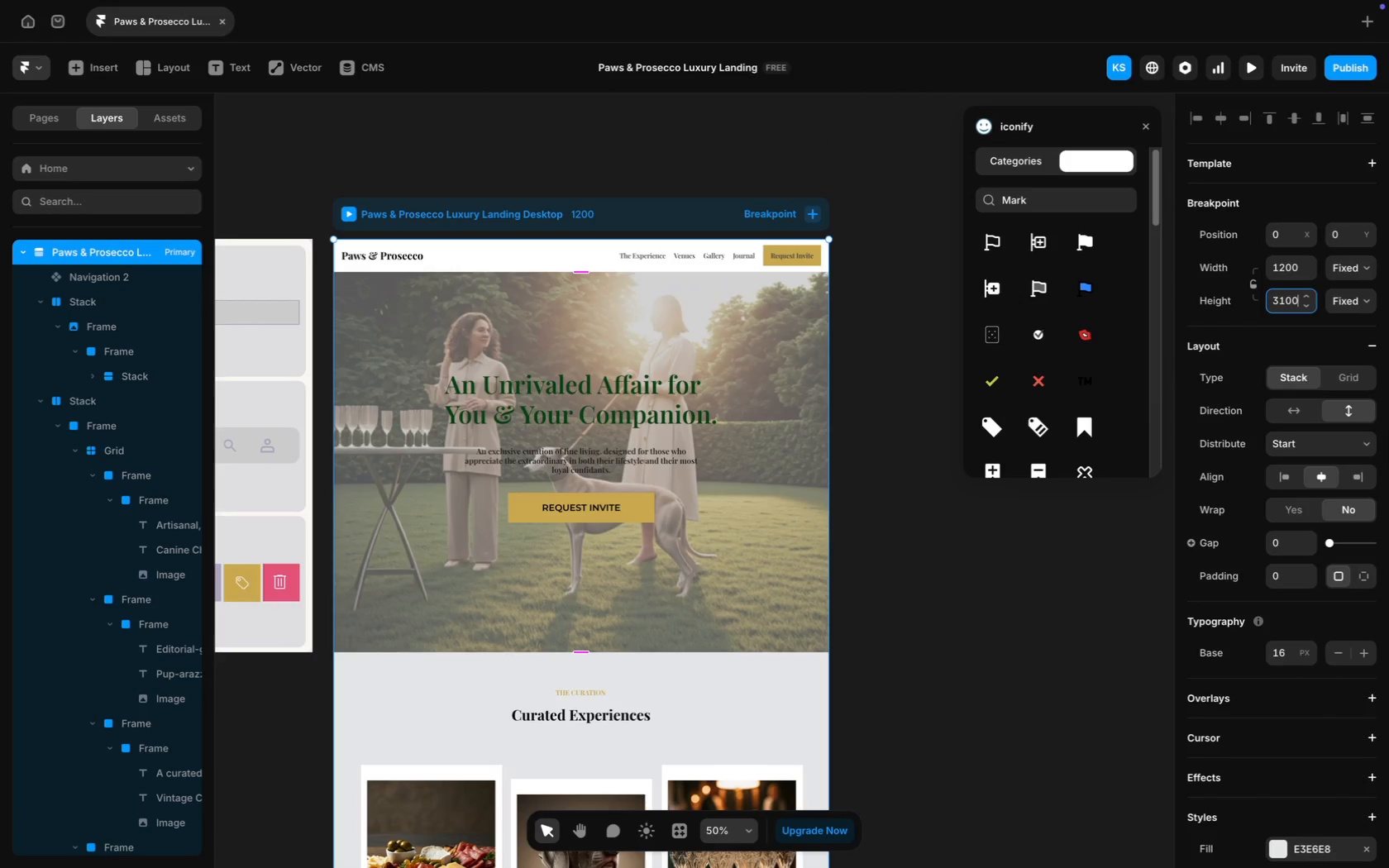 
key(Enter)
 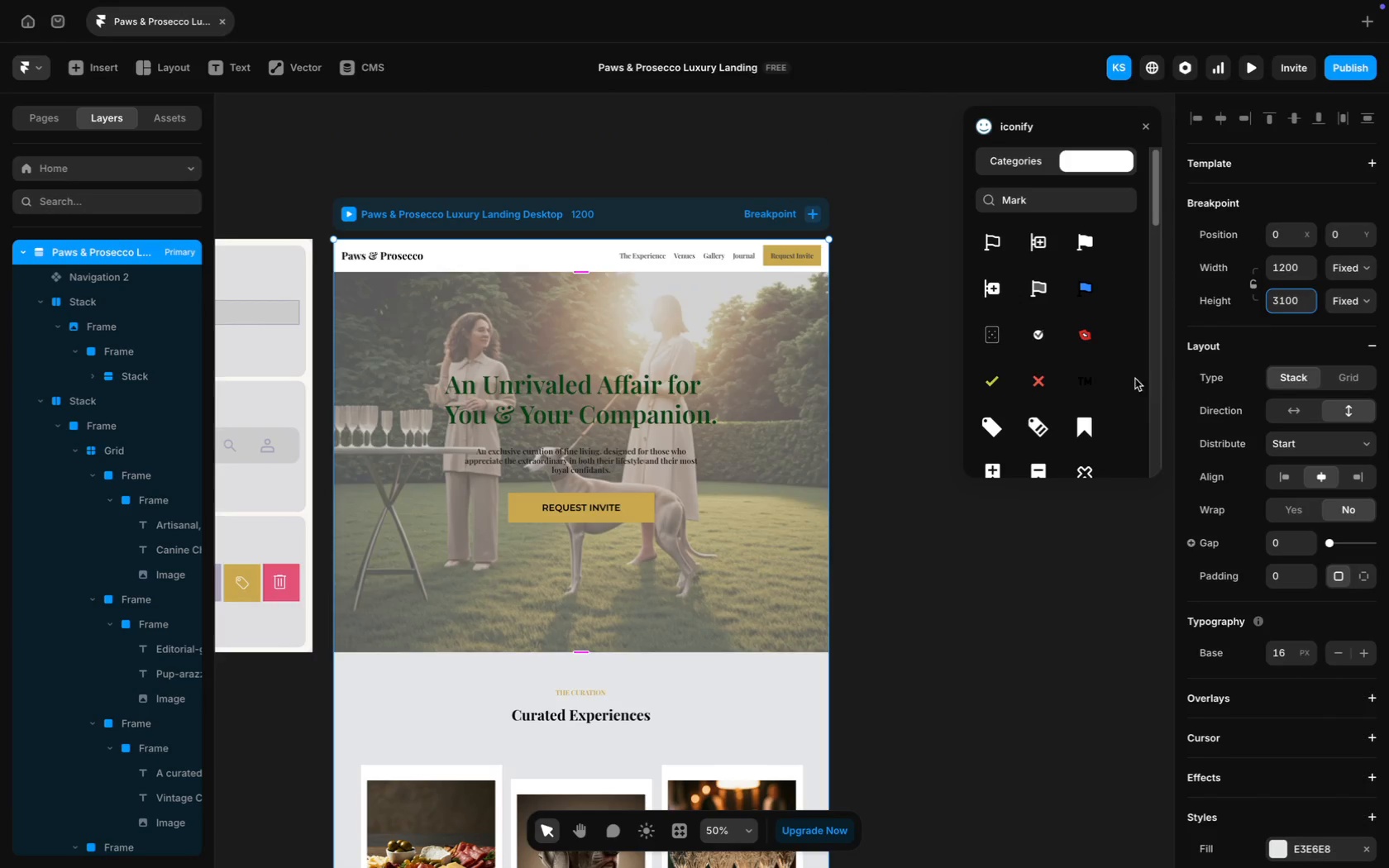 
scroll: coordinate [724, 593], scroll_direction: down, amount: 121.0
 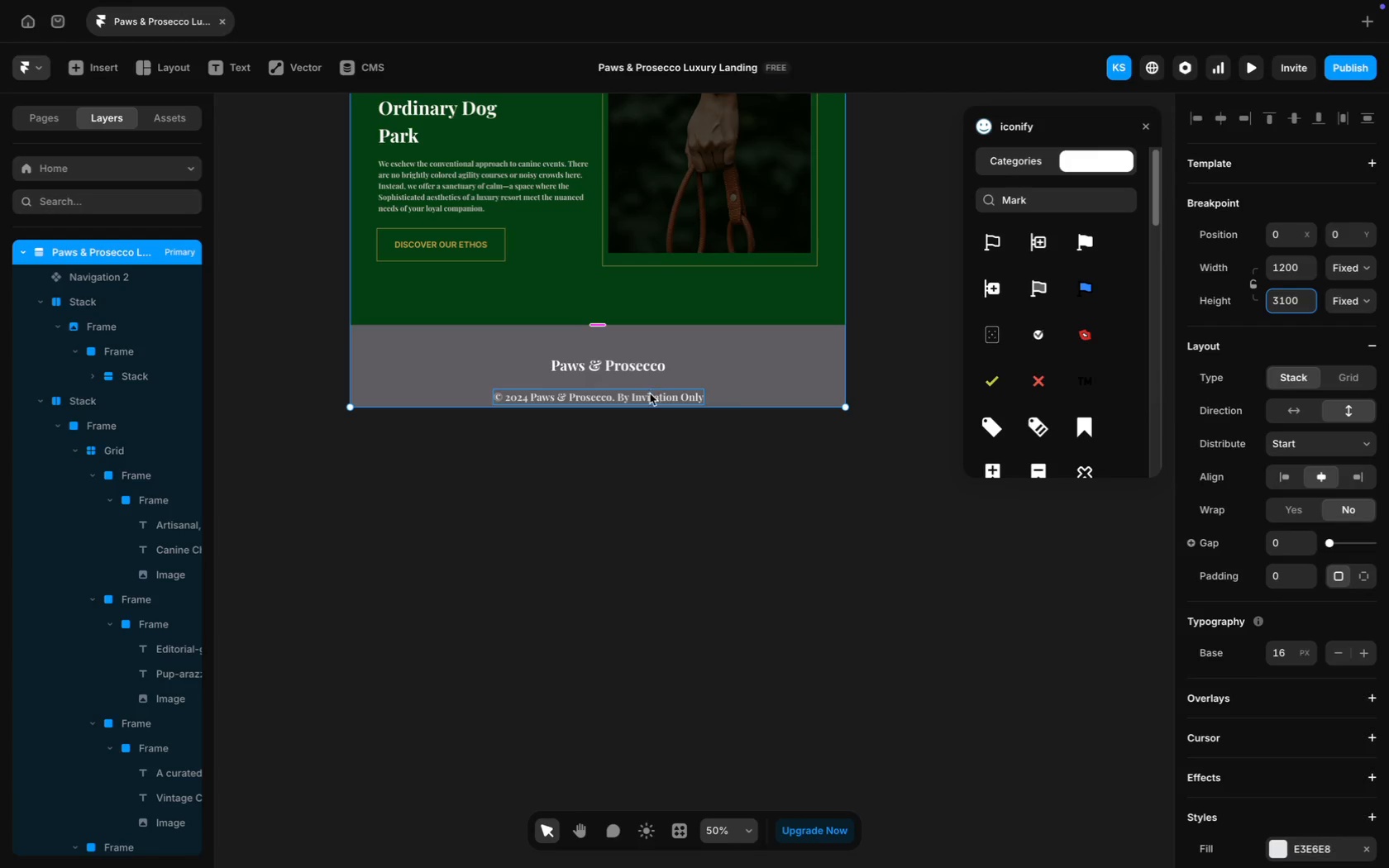 
key(Shift+ShiftLeft)
 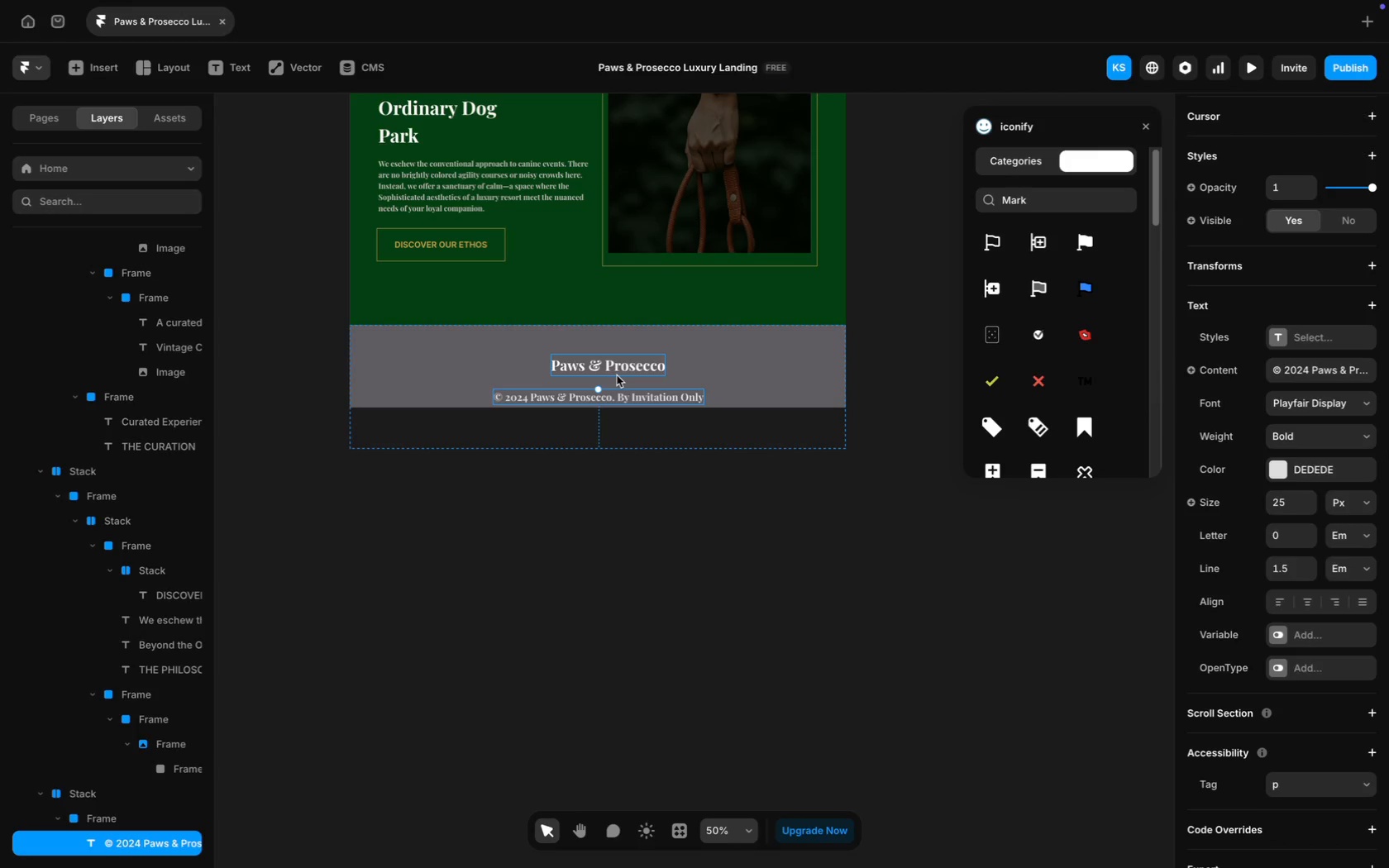 
key(Shift+ShiftLeft)
 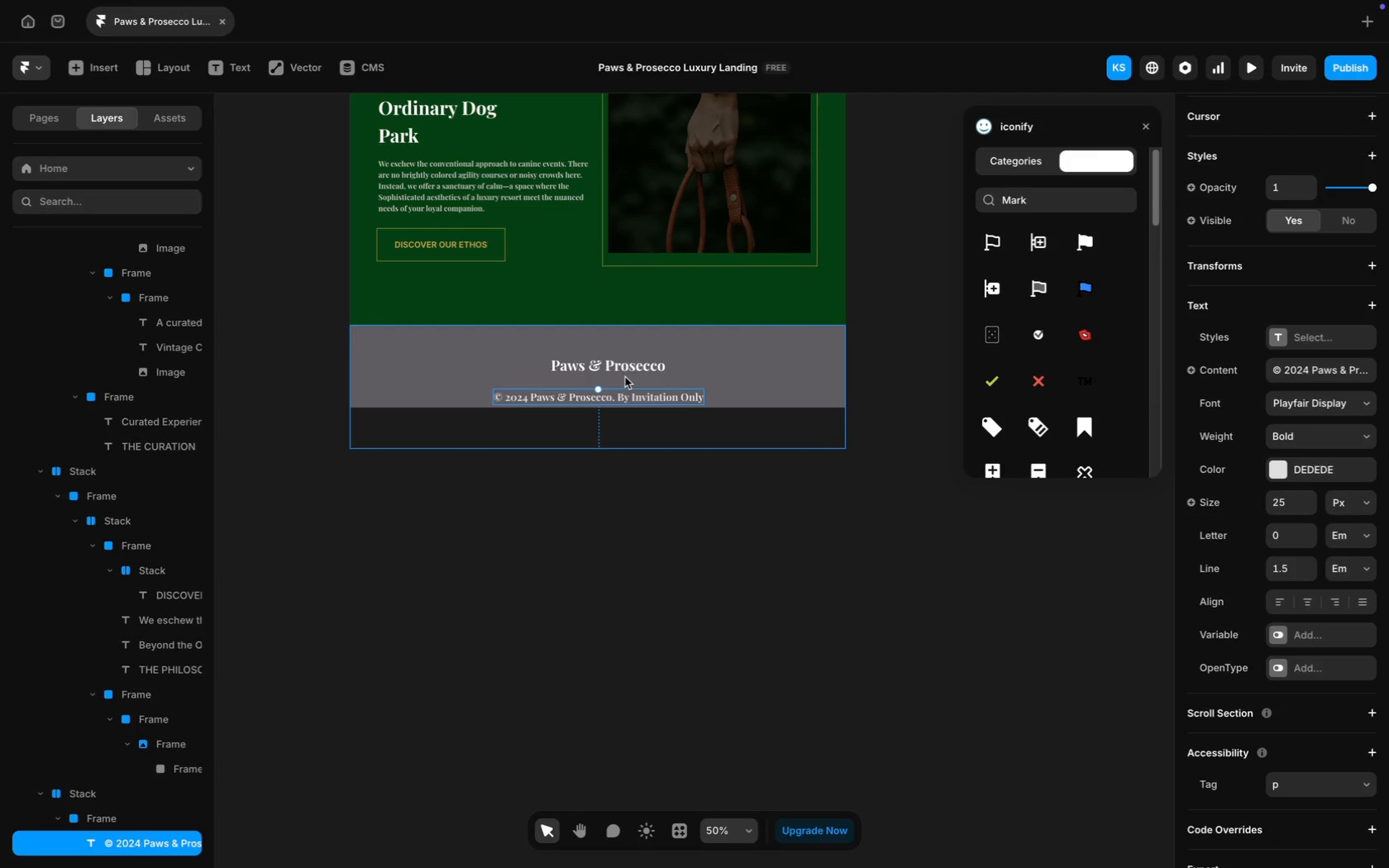 
hold_key(key=ShiftLeft, duration=0.83)
 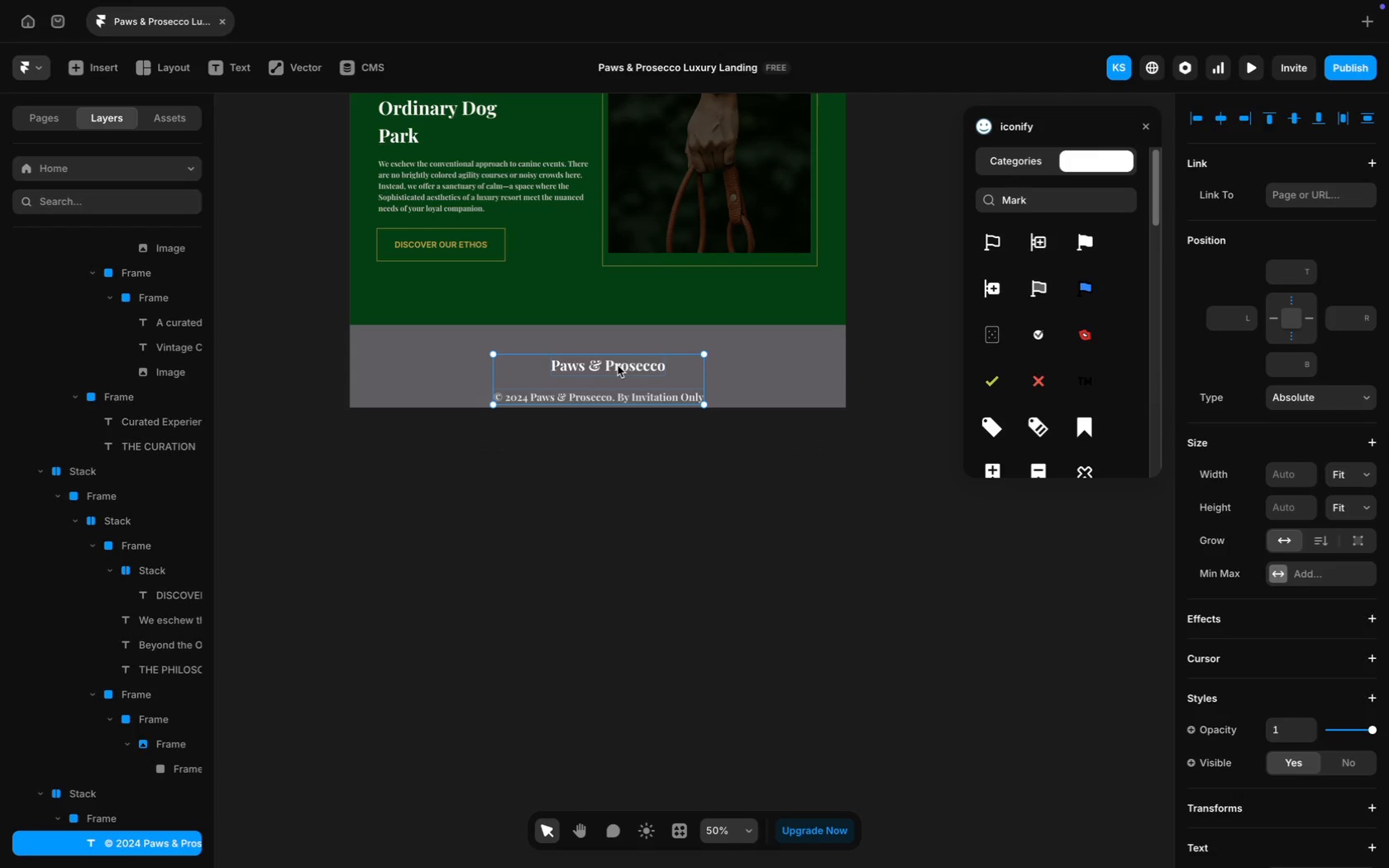 
left_click_drag(start_coordinate=[618, 365], to_coordinate=[618, 352])
 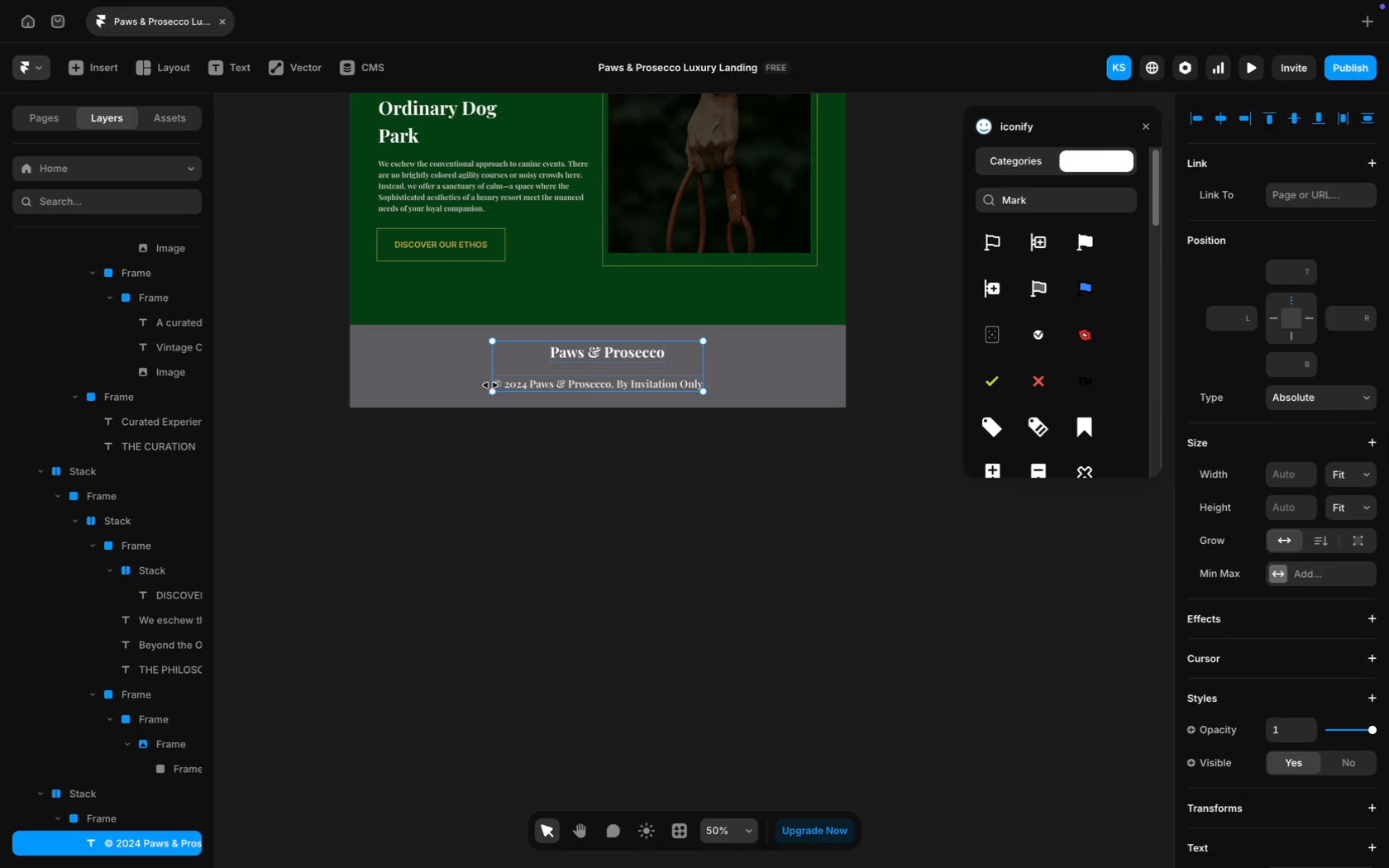 
left_click([437, 355])
 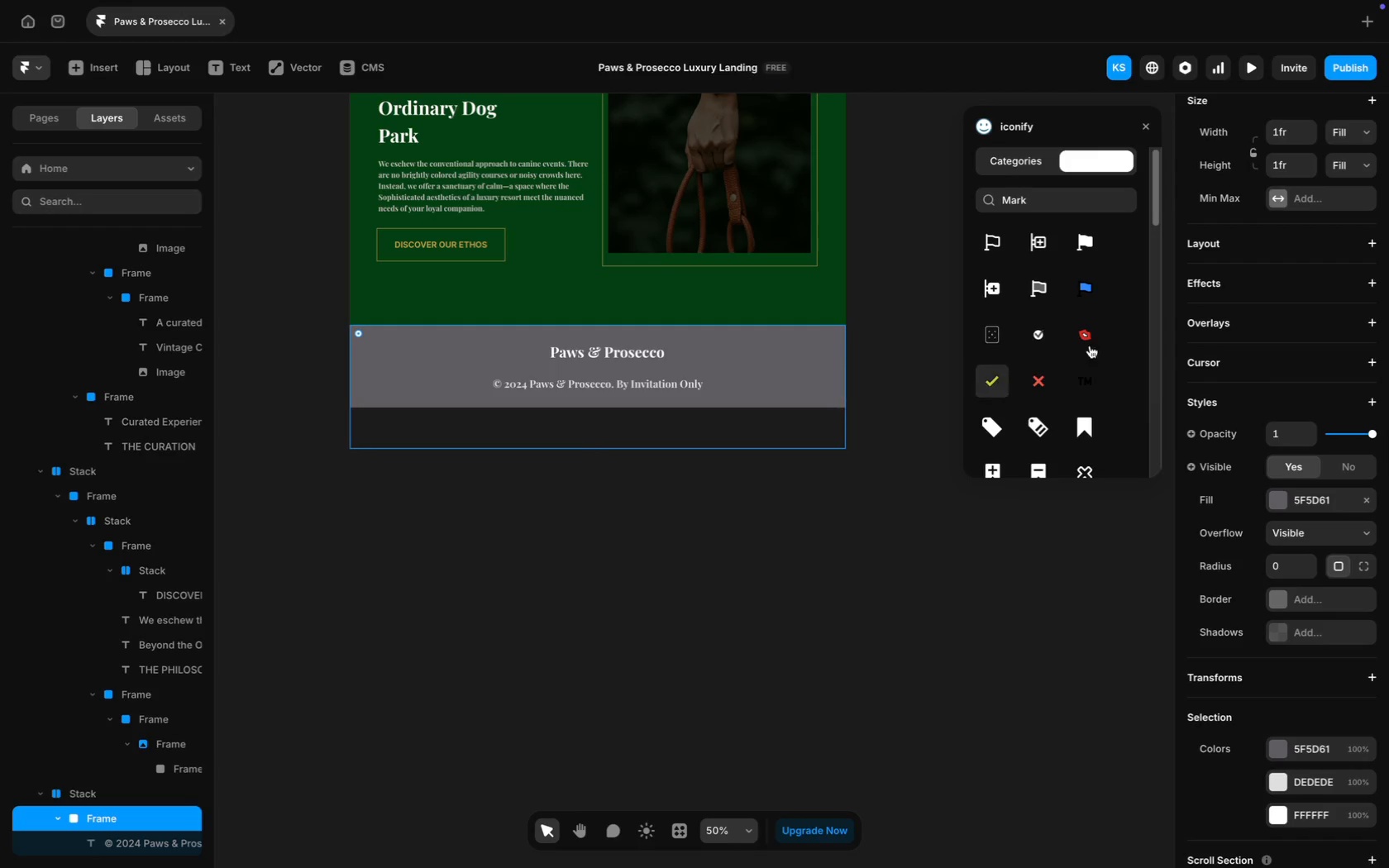 
scroll: coordinate [1300, 255], scroll_direction: up, amount: 33.0
 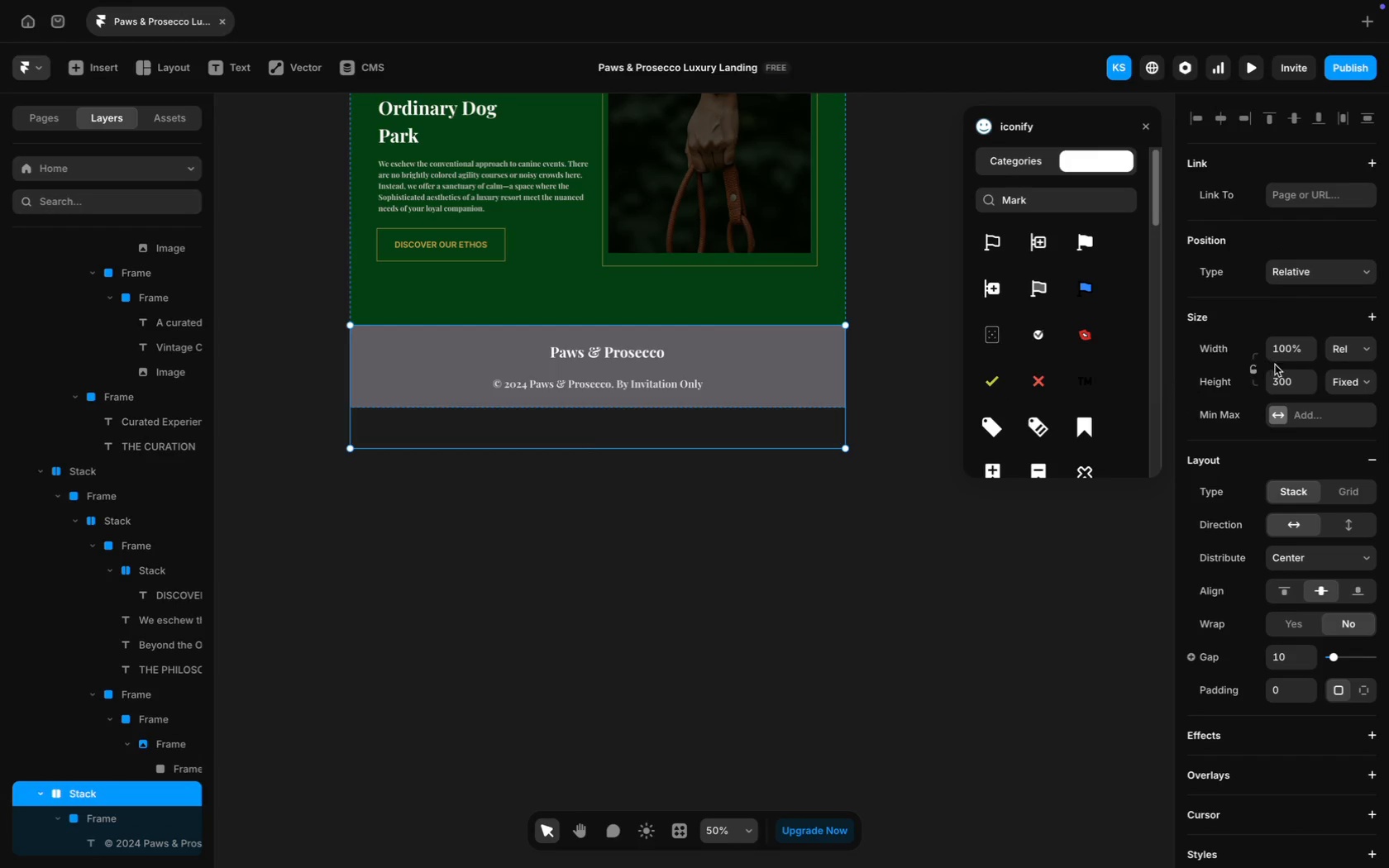 
type(200)
 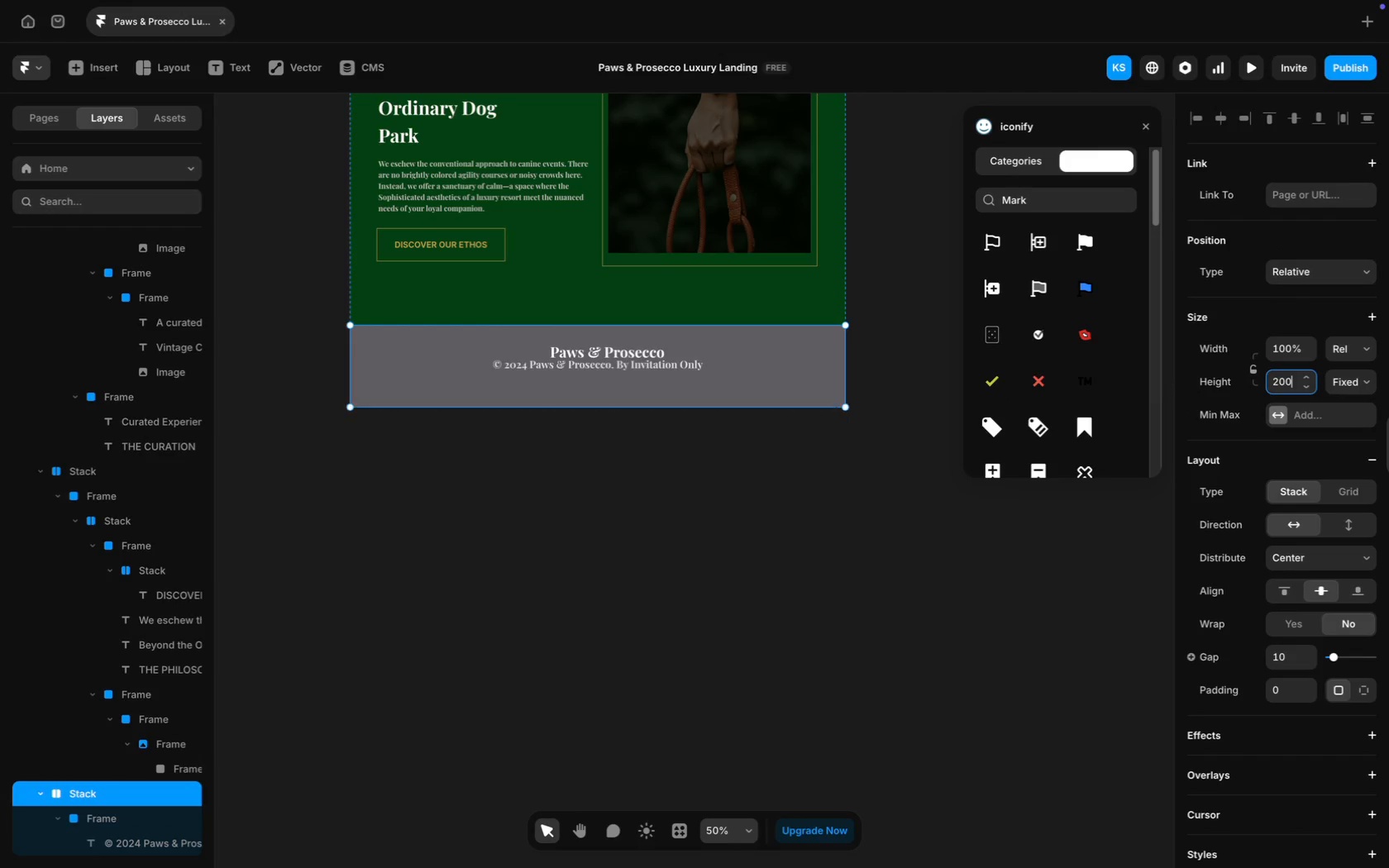 
key(Enter)
 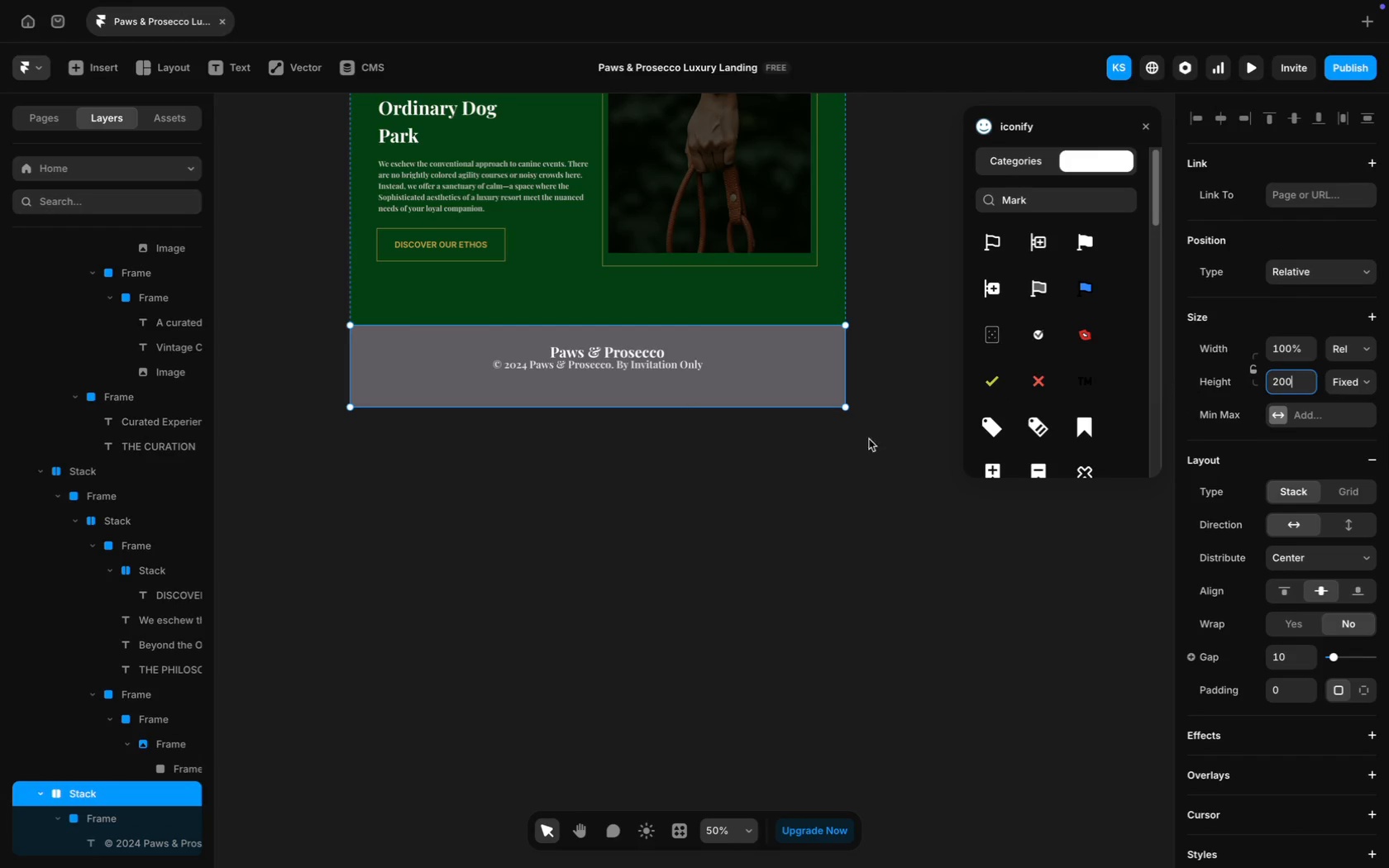 
left_click([820, 453])
 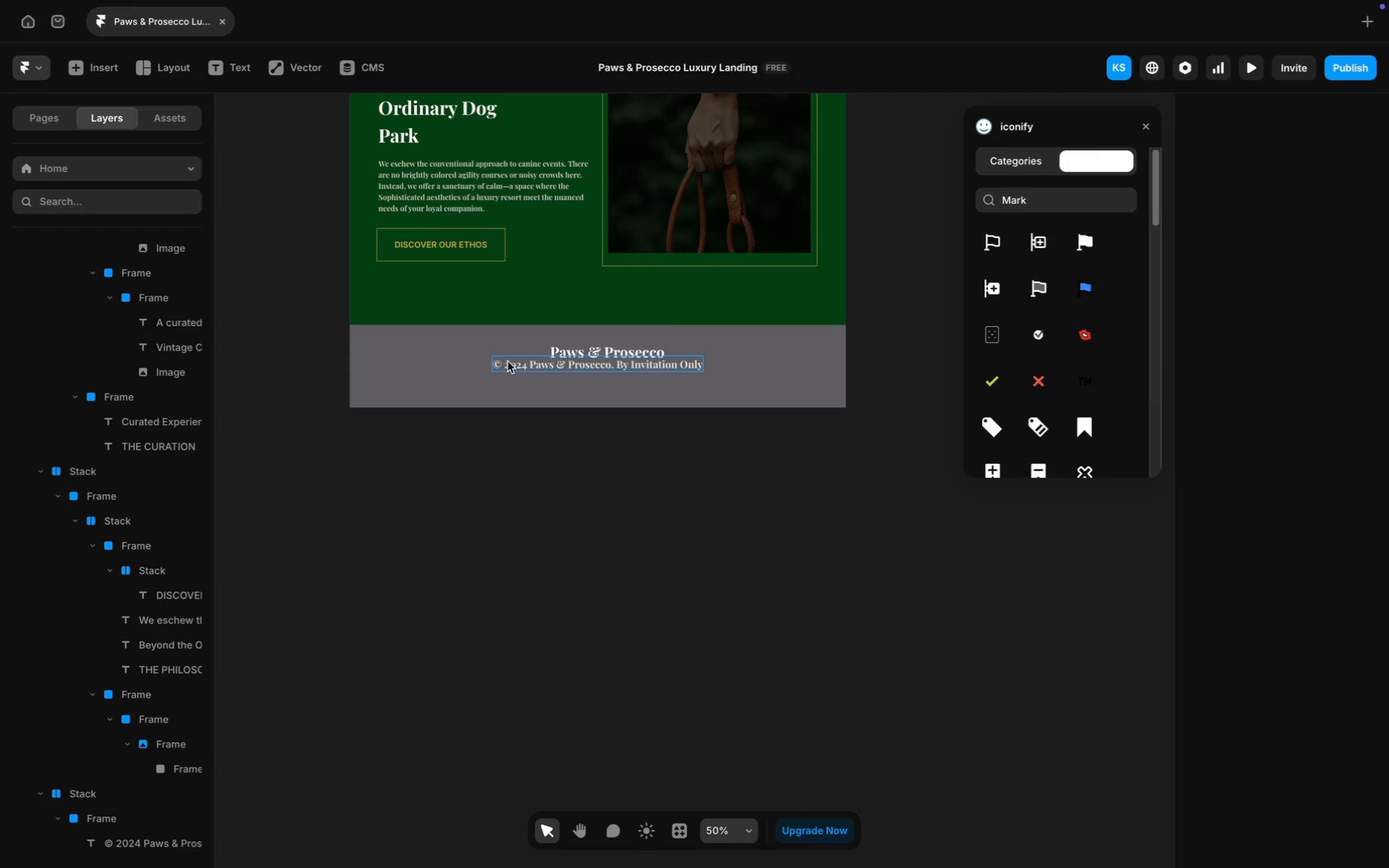 
left_click_drag(start_coordinate=[654, 363], to_coordinate=[654, 377])
 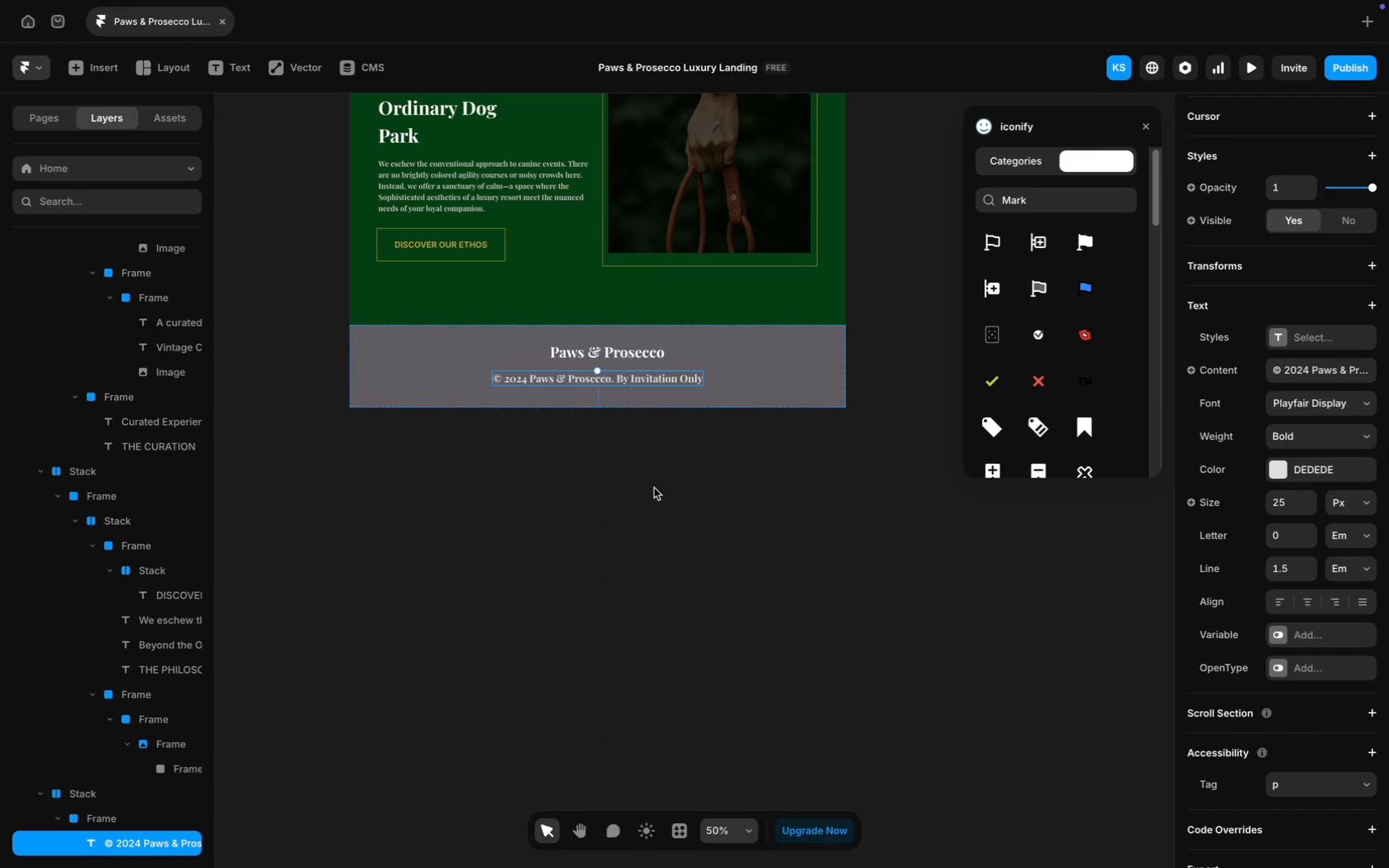 
left_click([656, 491])
 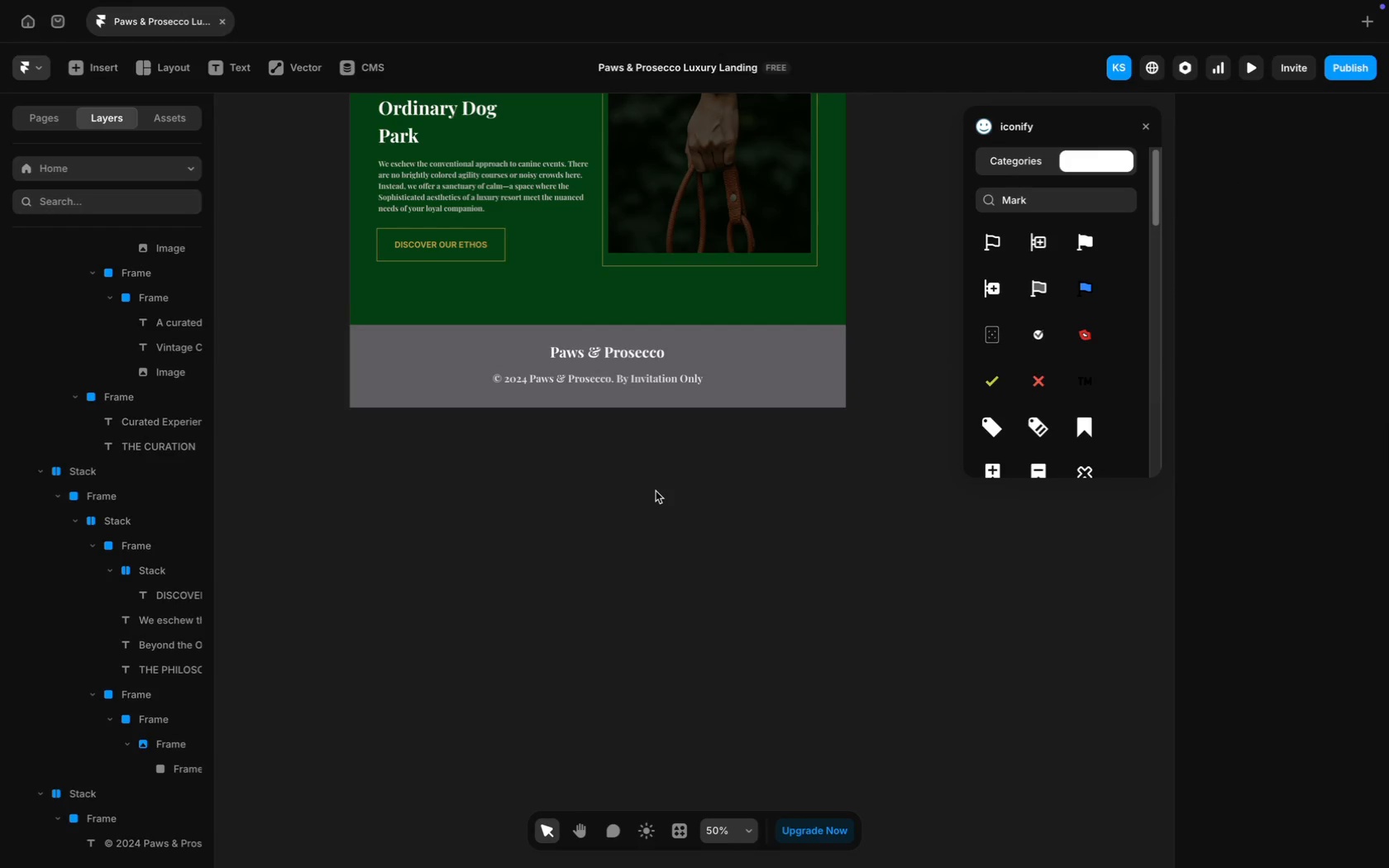 
scroll: coordinate [656, 491], scroll_direction: up, amount: 150.0